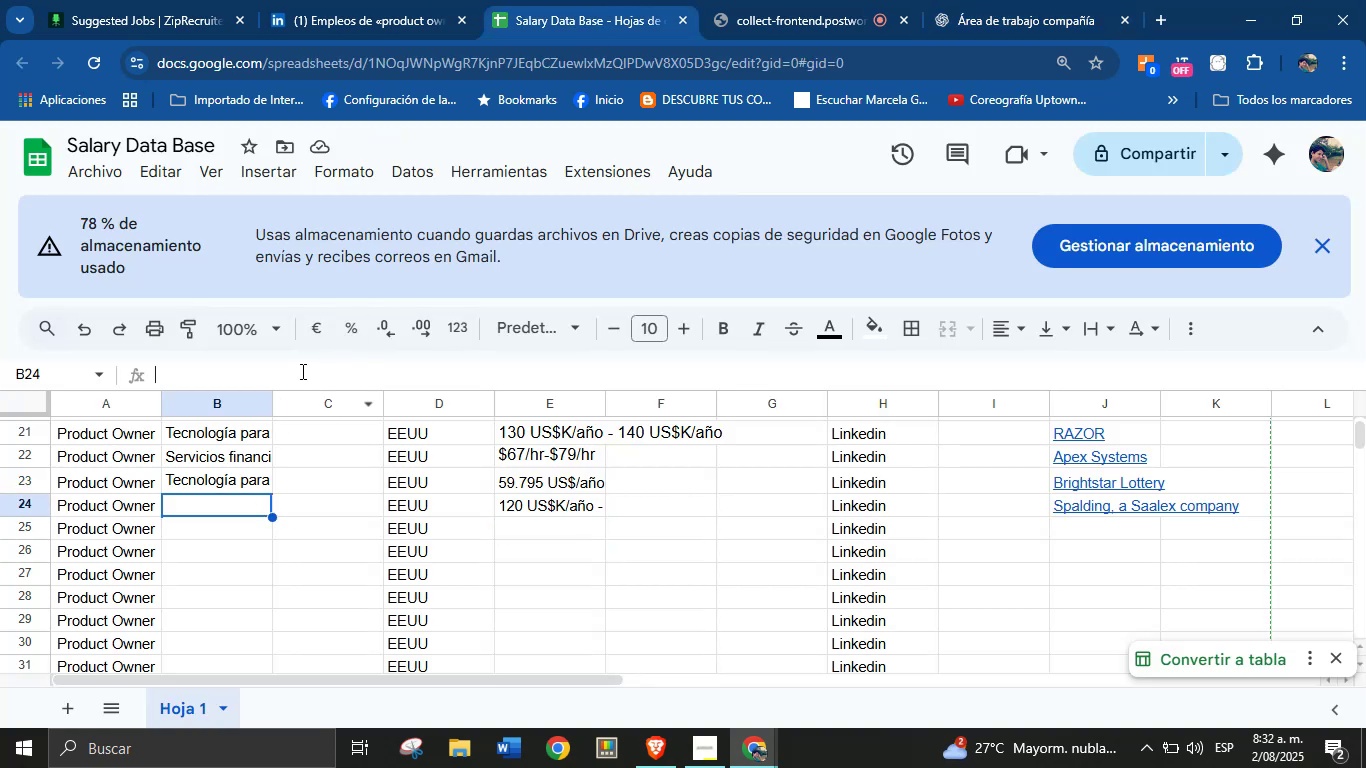 
key(Control+V)
 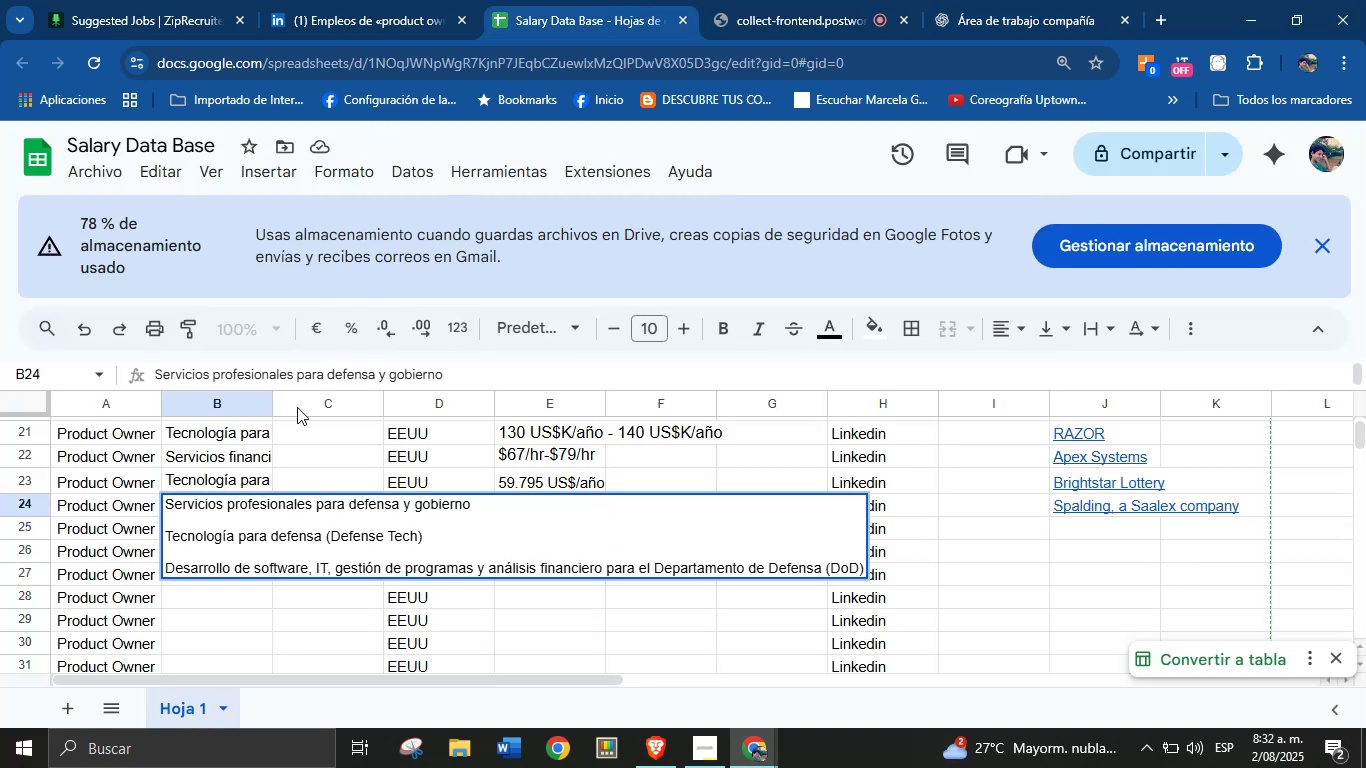 
key(Enter)
 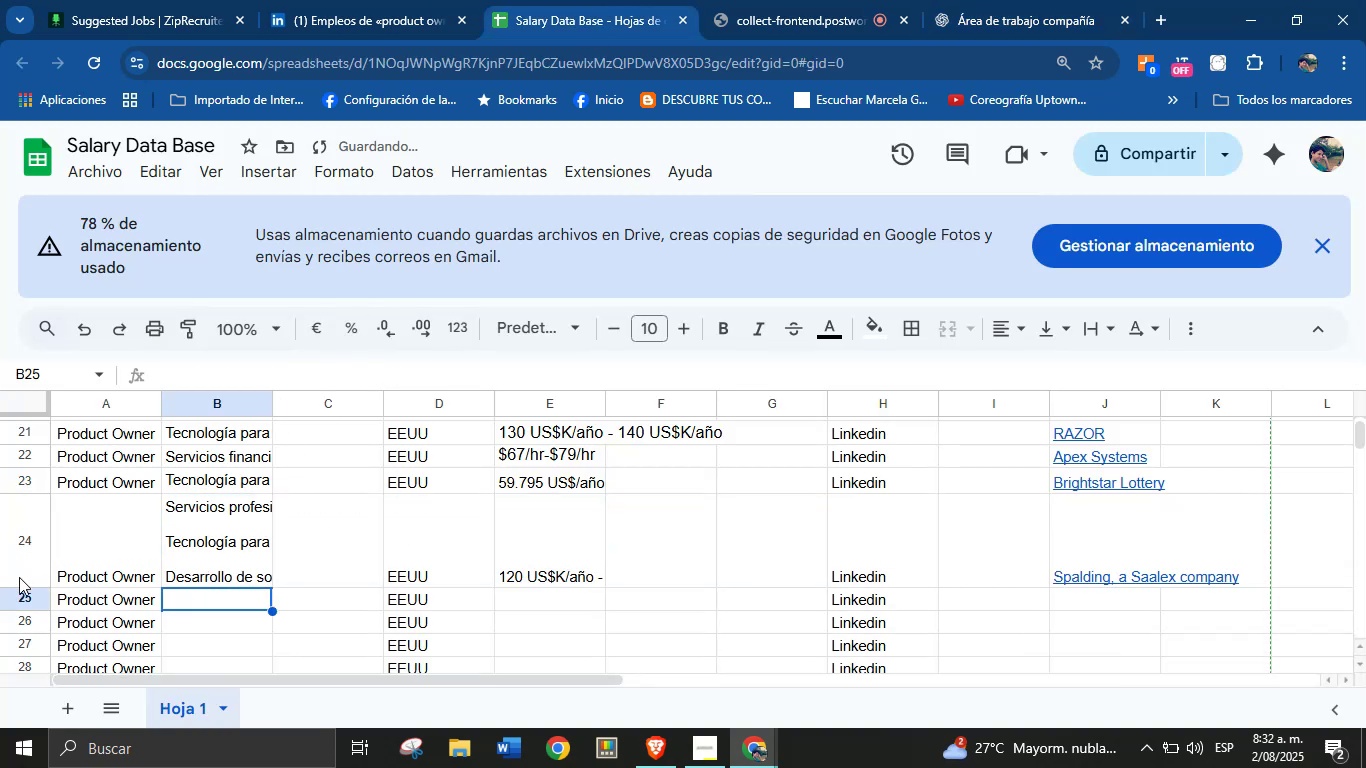 
left_click_drag(start_coordinate=[22, 586], to_coordinate=[32, 517])
 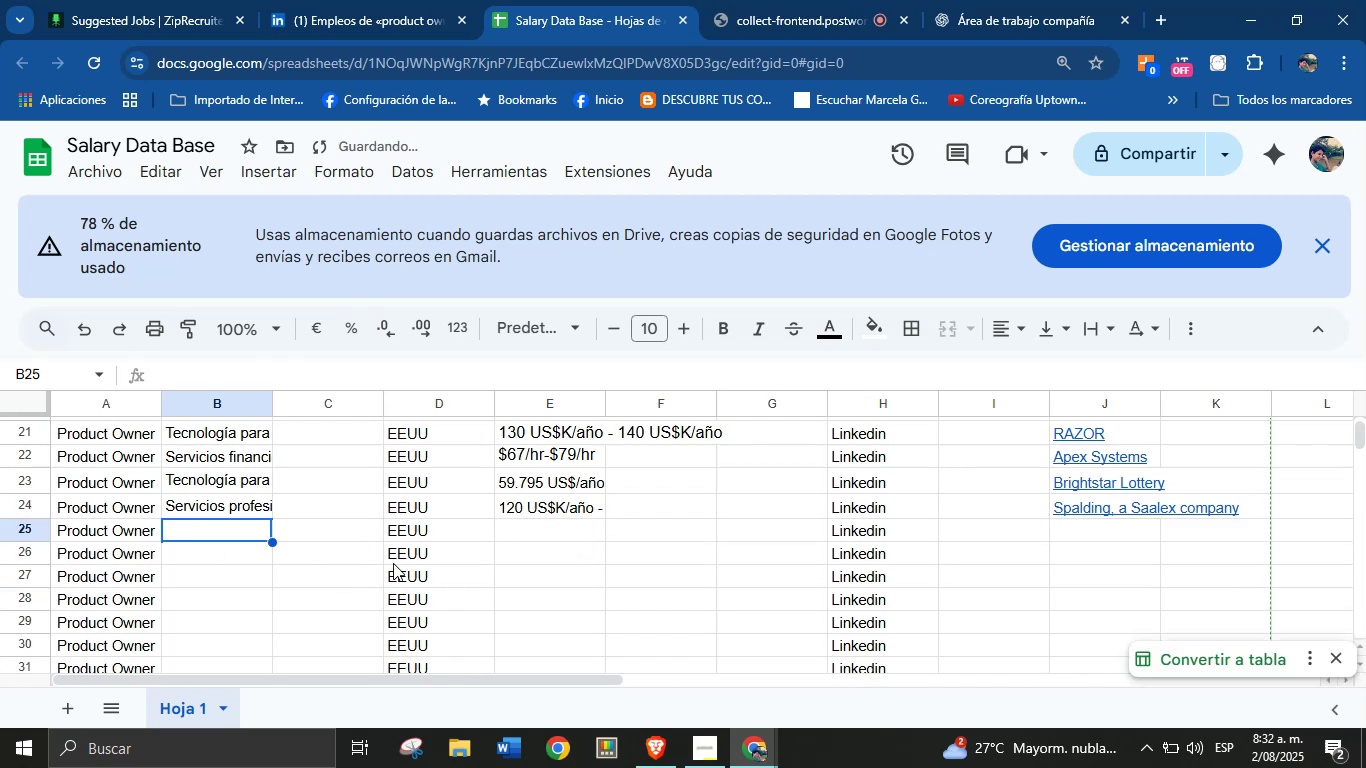 
left_click([356, 0])
 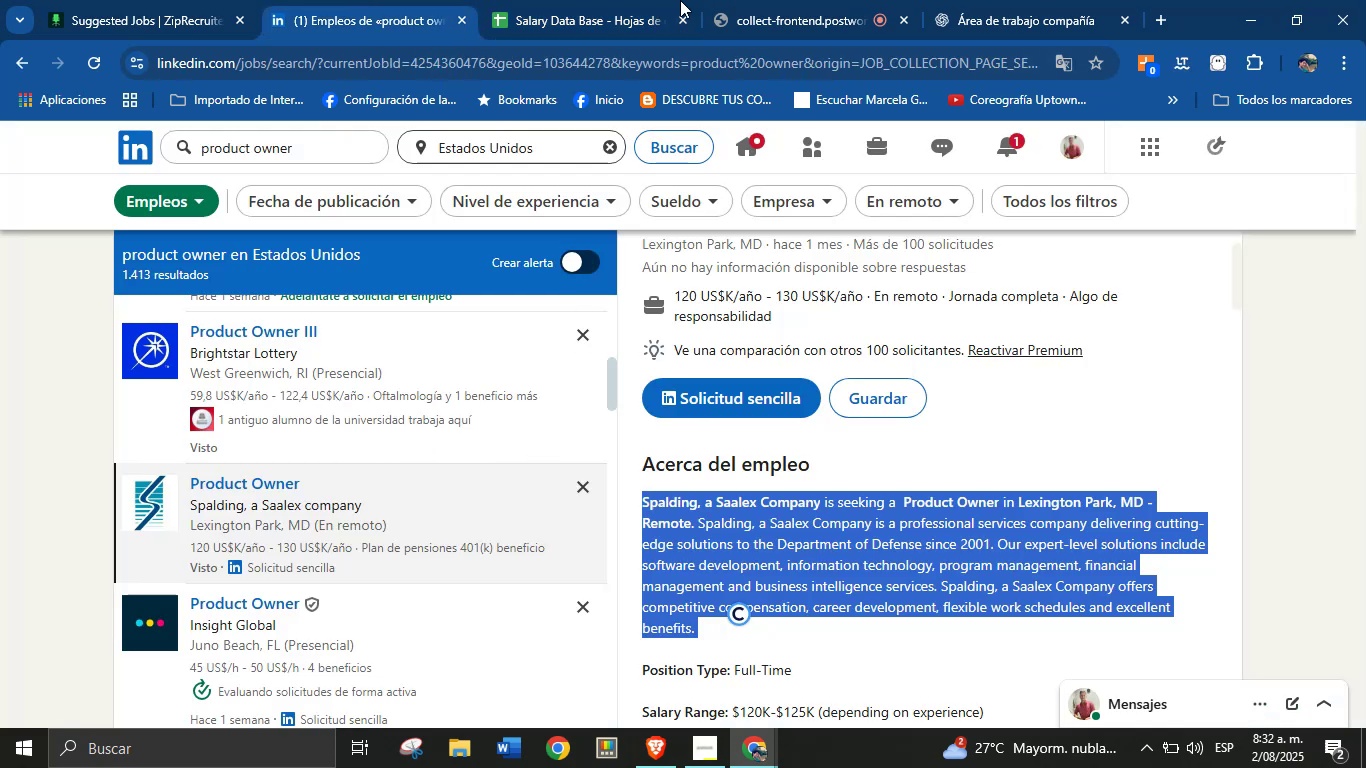 
scroll: coordinate [757, 422], scroll_direction: down, amount: 2.0
 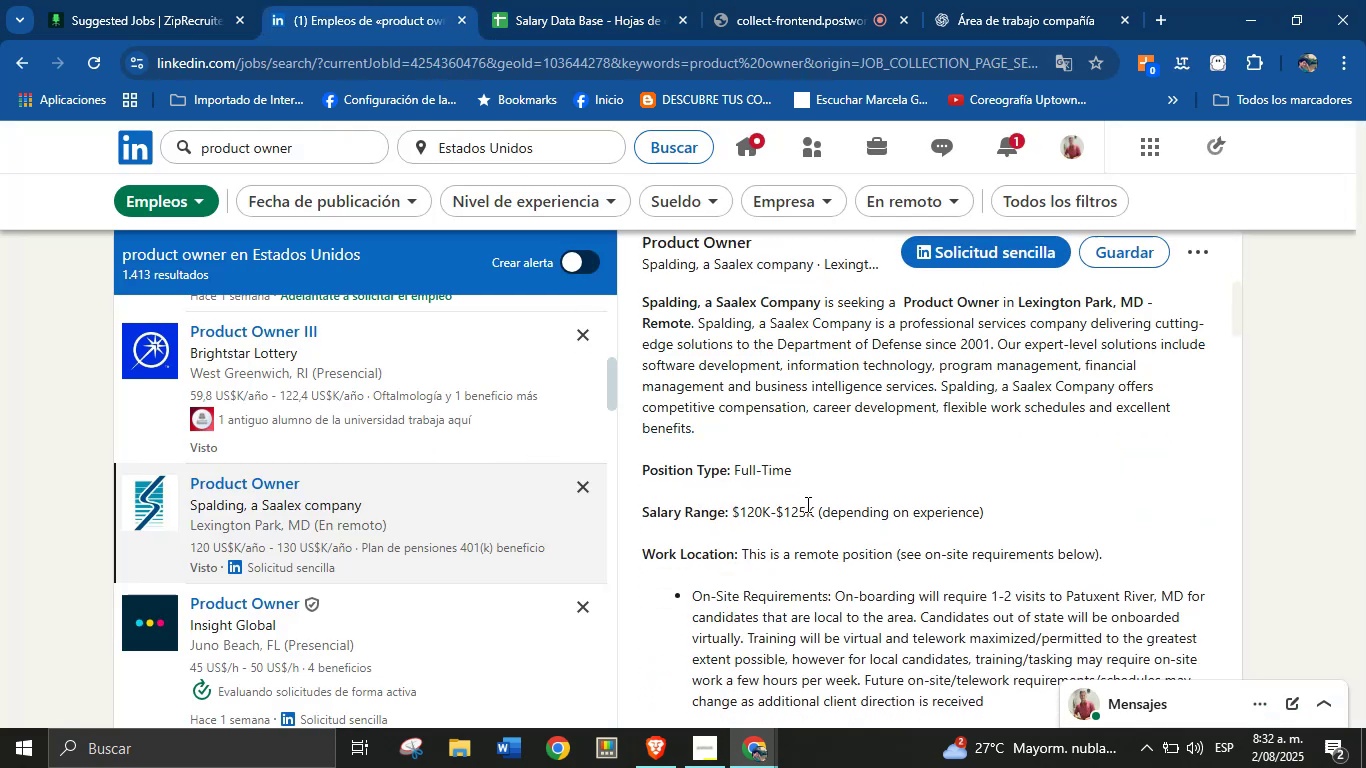 
left_click_drag(start_coordinate=[812, 511], to_coordinate=[734, 516])
 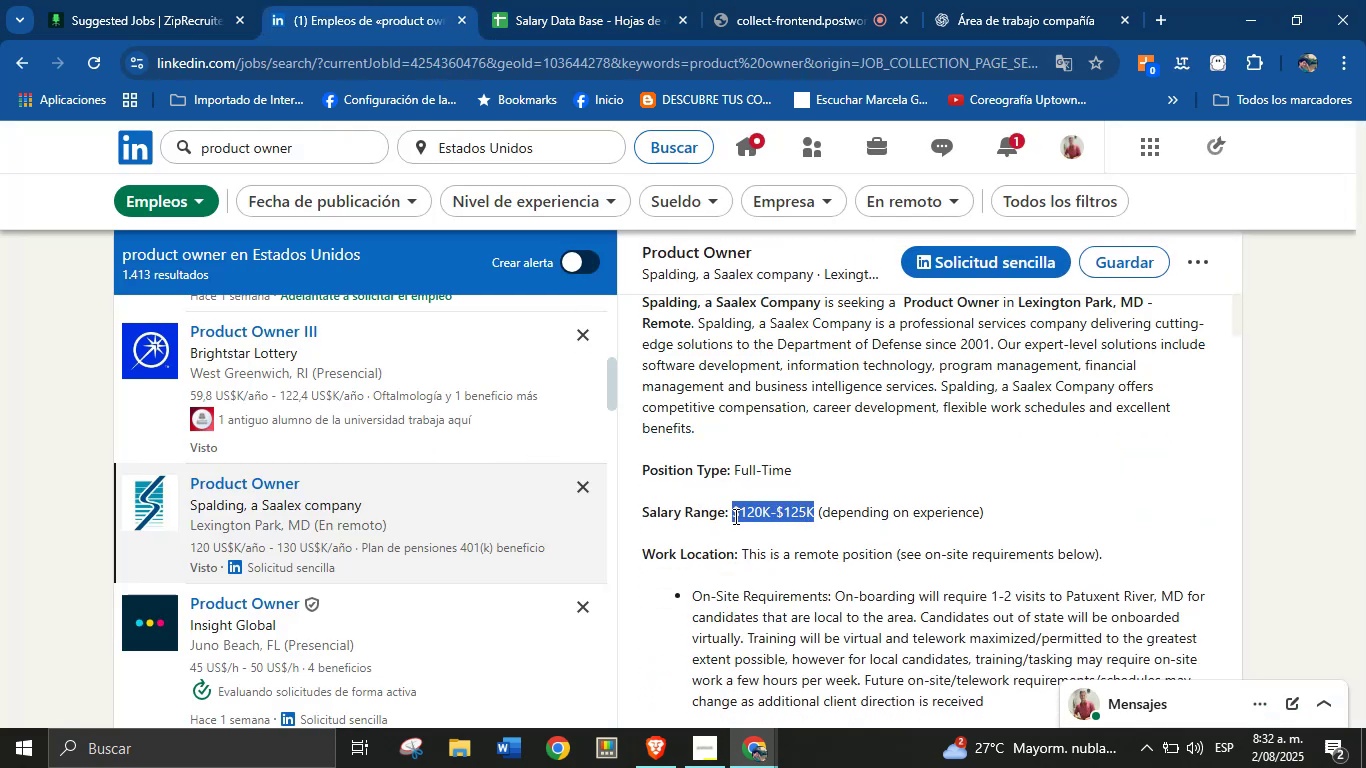 
key(Control+C)
 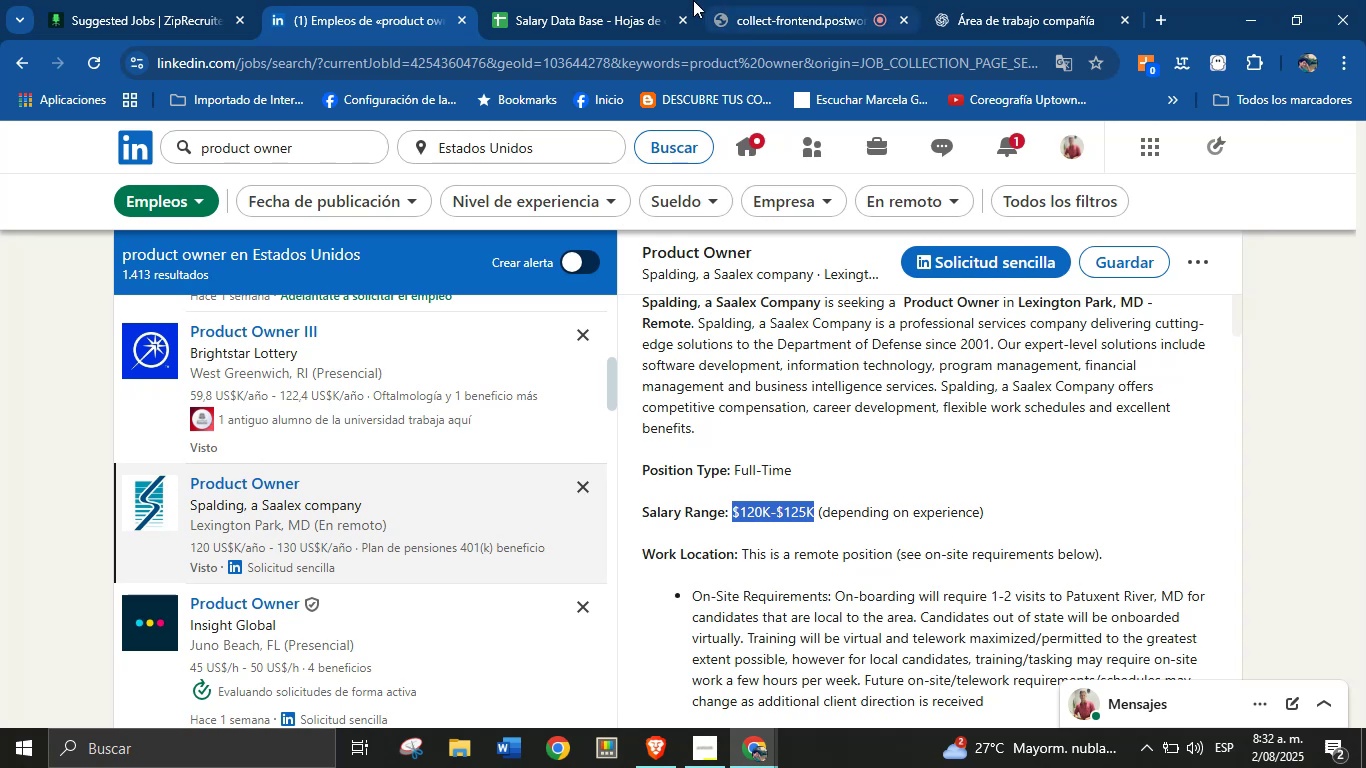 
left_click([571, 0])
 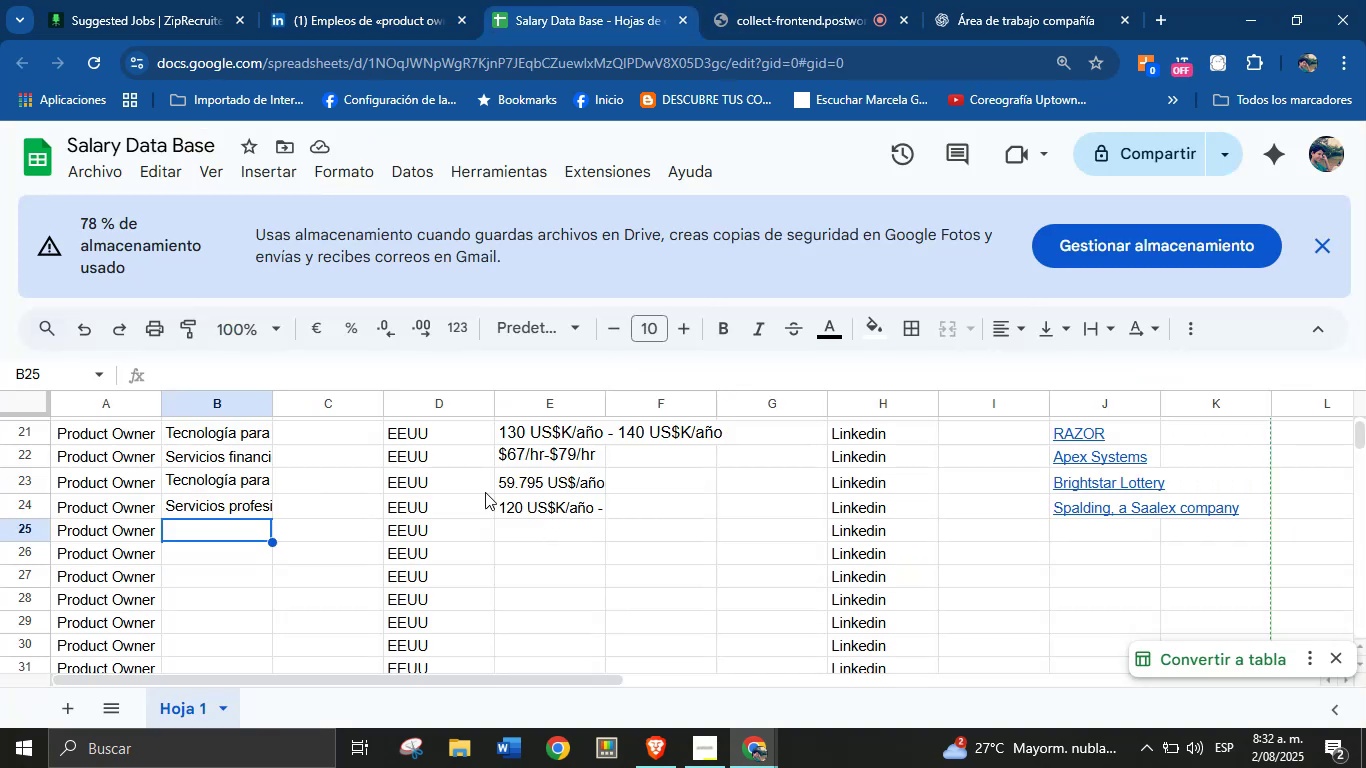 
left_click([439, 0])
 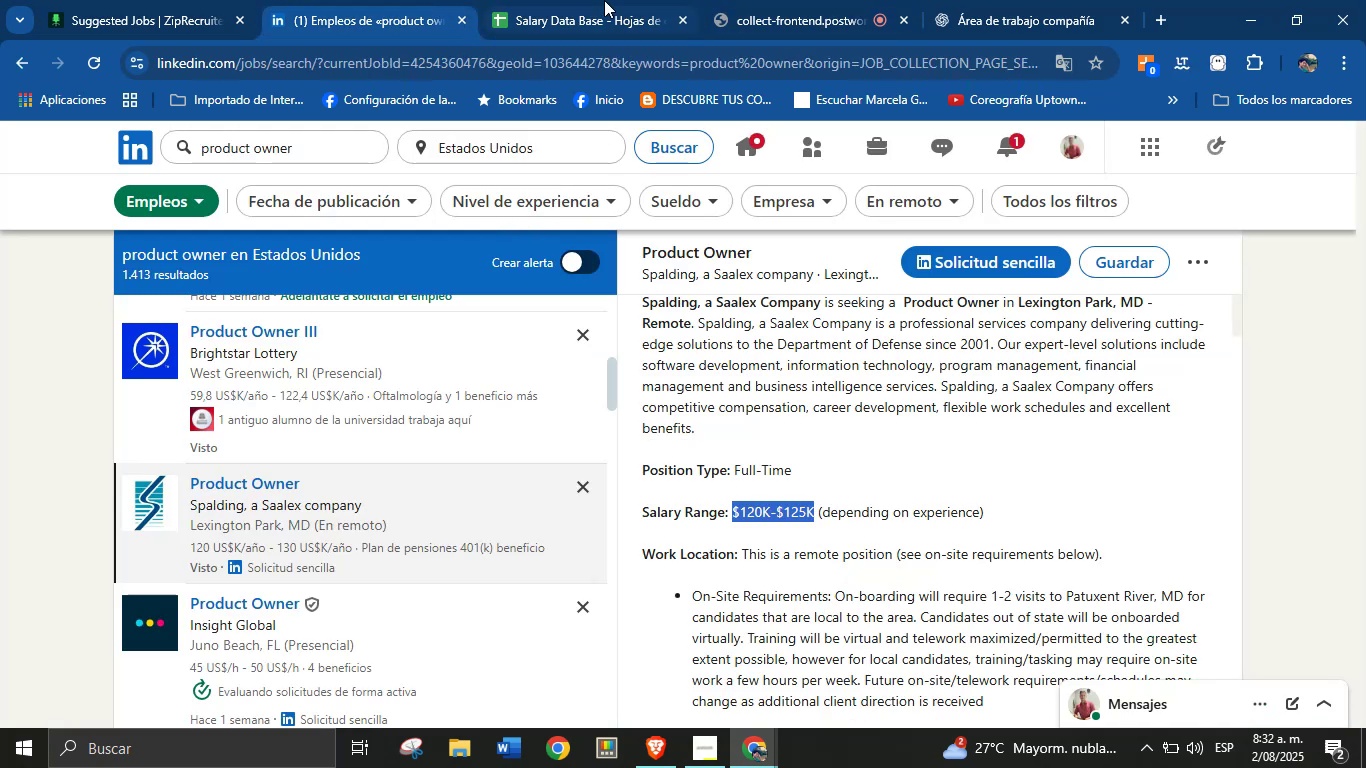 
scroll: coordinate [920, 525], scroll_direction: down, amount: 3.0
 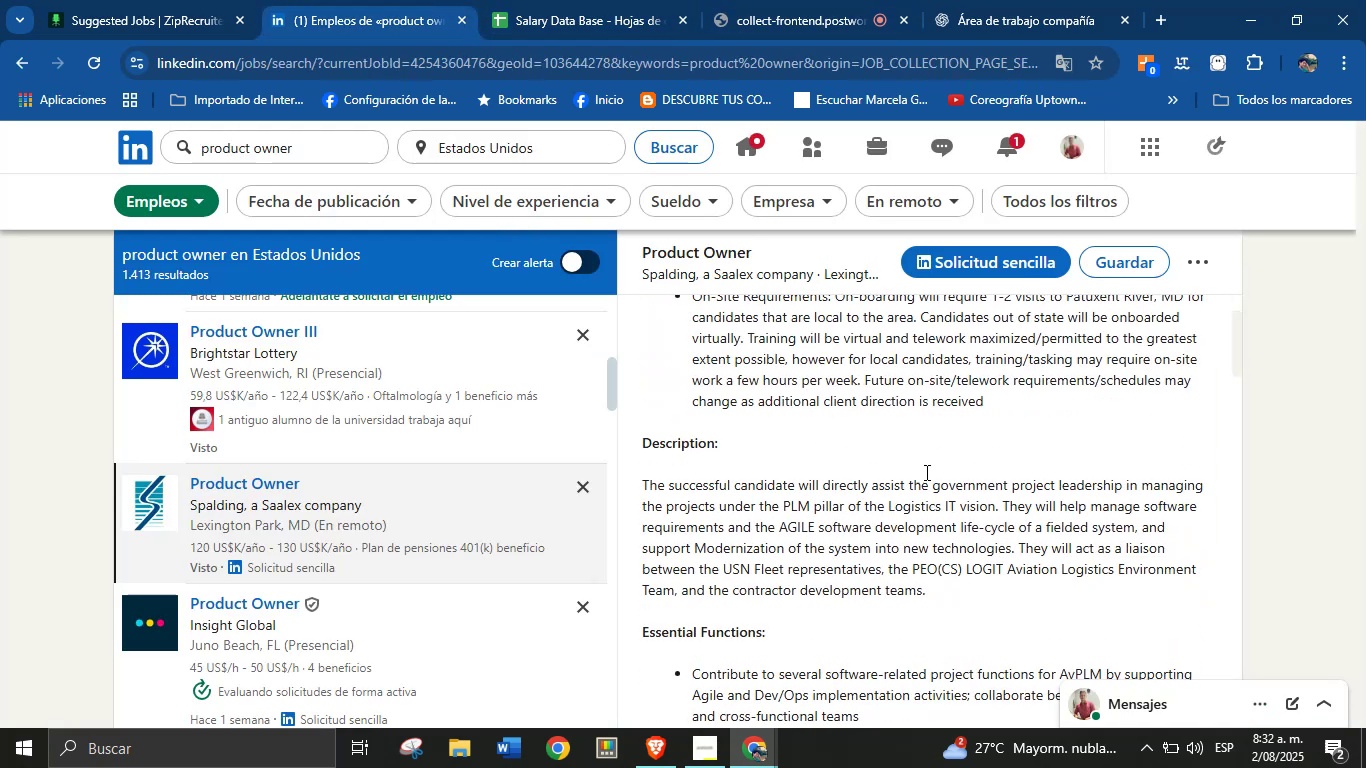 
left_click([929, 437])
 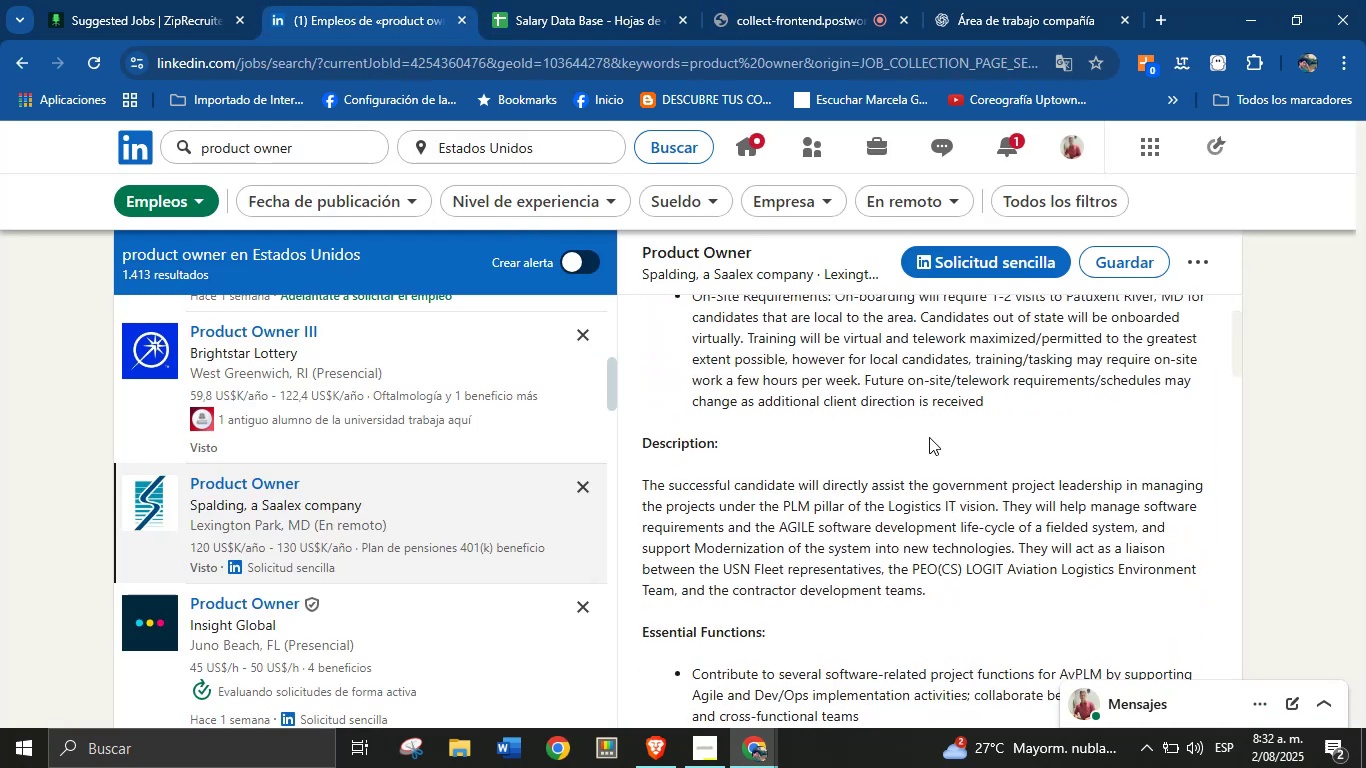 
scroll: coordinate [914, 539], scroll_direction: down, amount: 4.0
 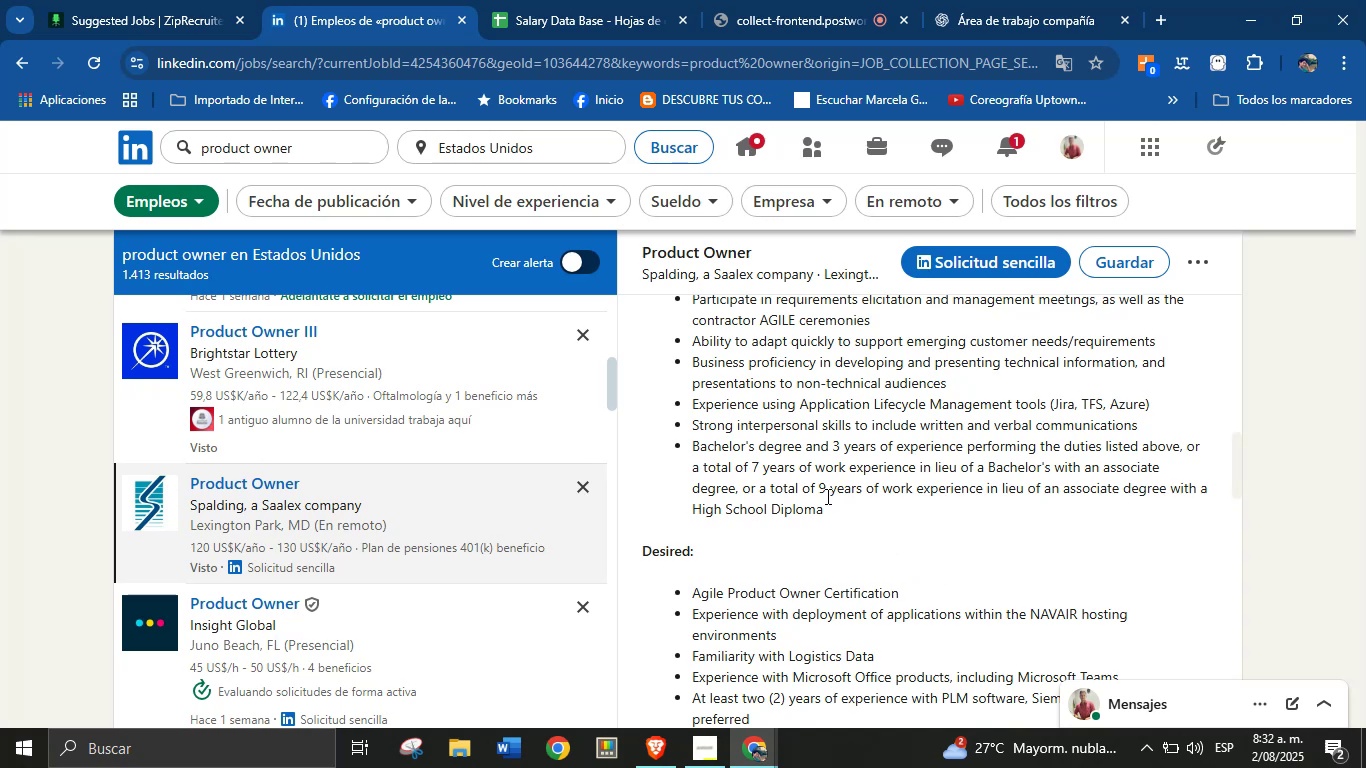 
wait(5.7)
 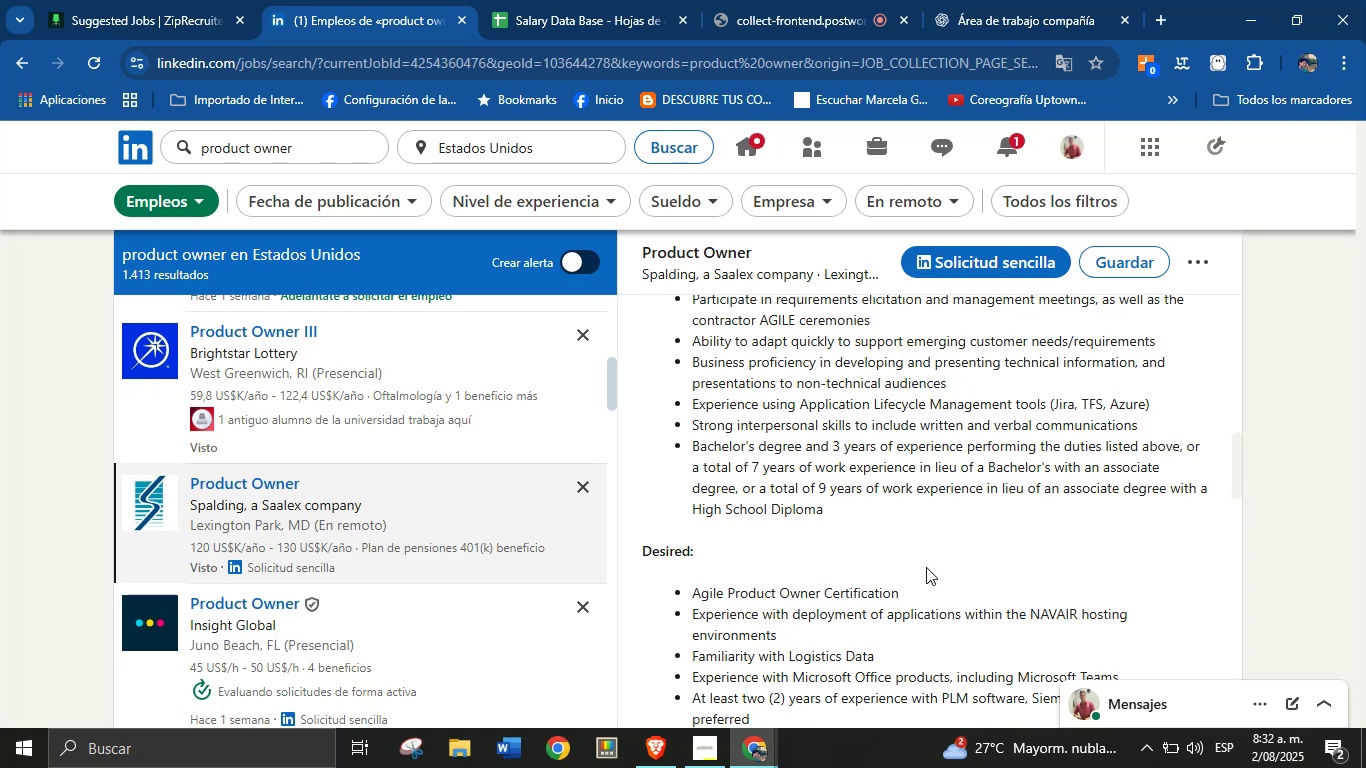 
scroll: coordinate [828, 594], scroll_direction: down, amount: 5.0
 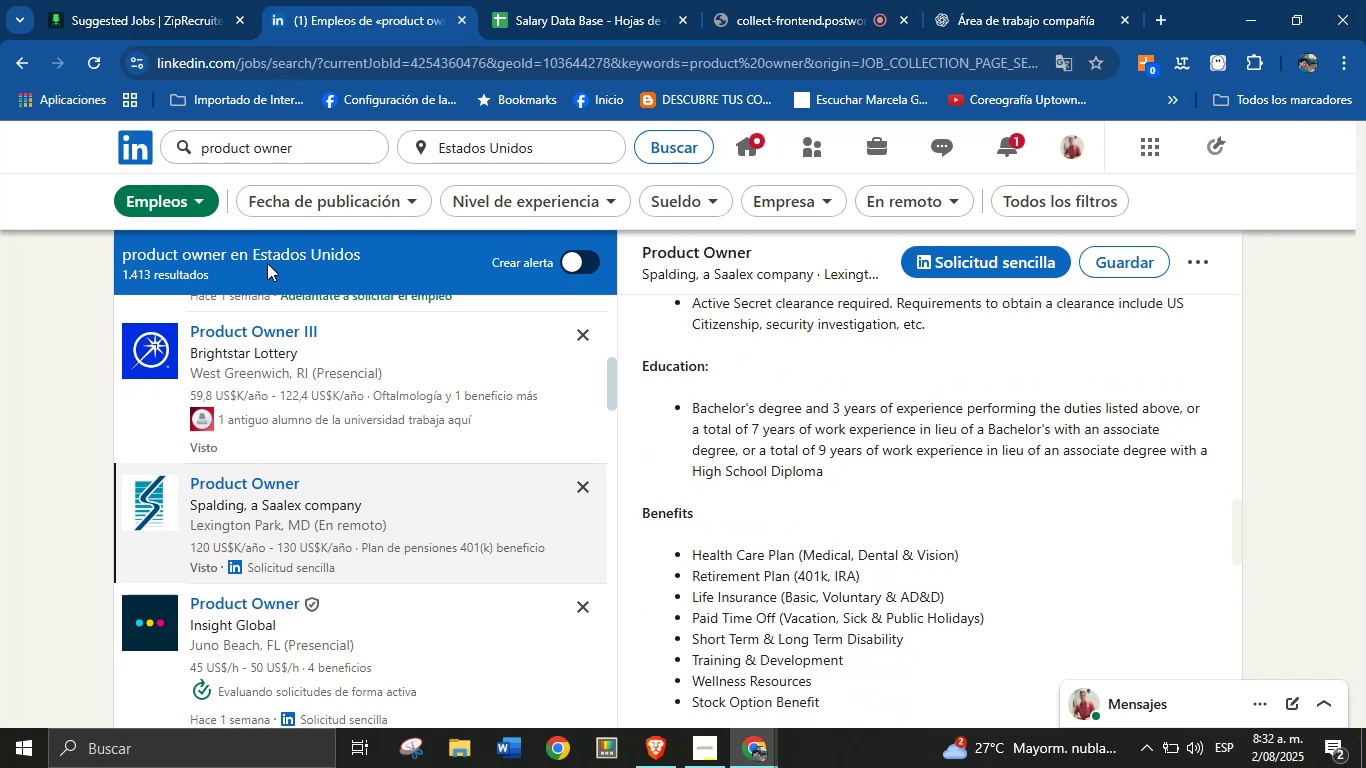 
wait(5.16)
 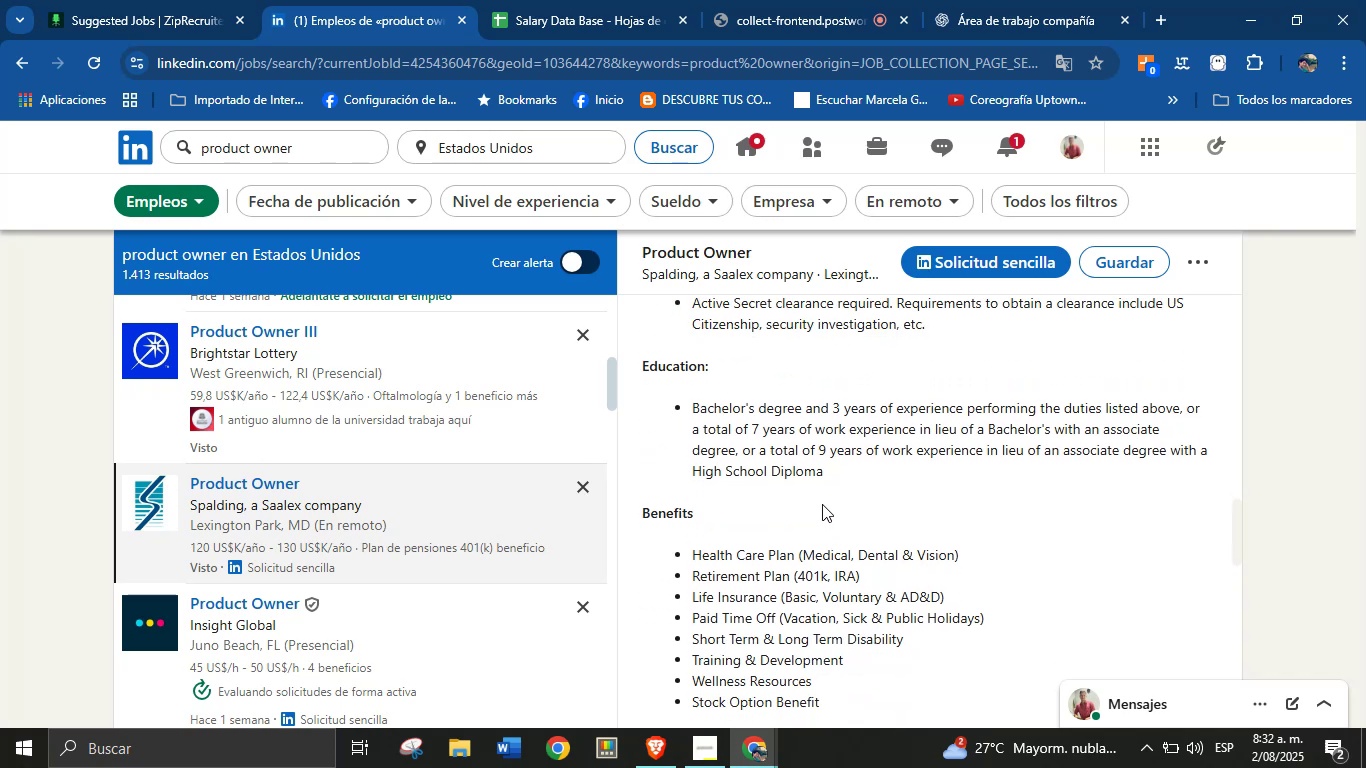 
left_click([502, 0])
 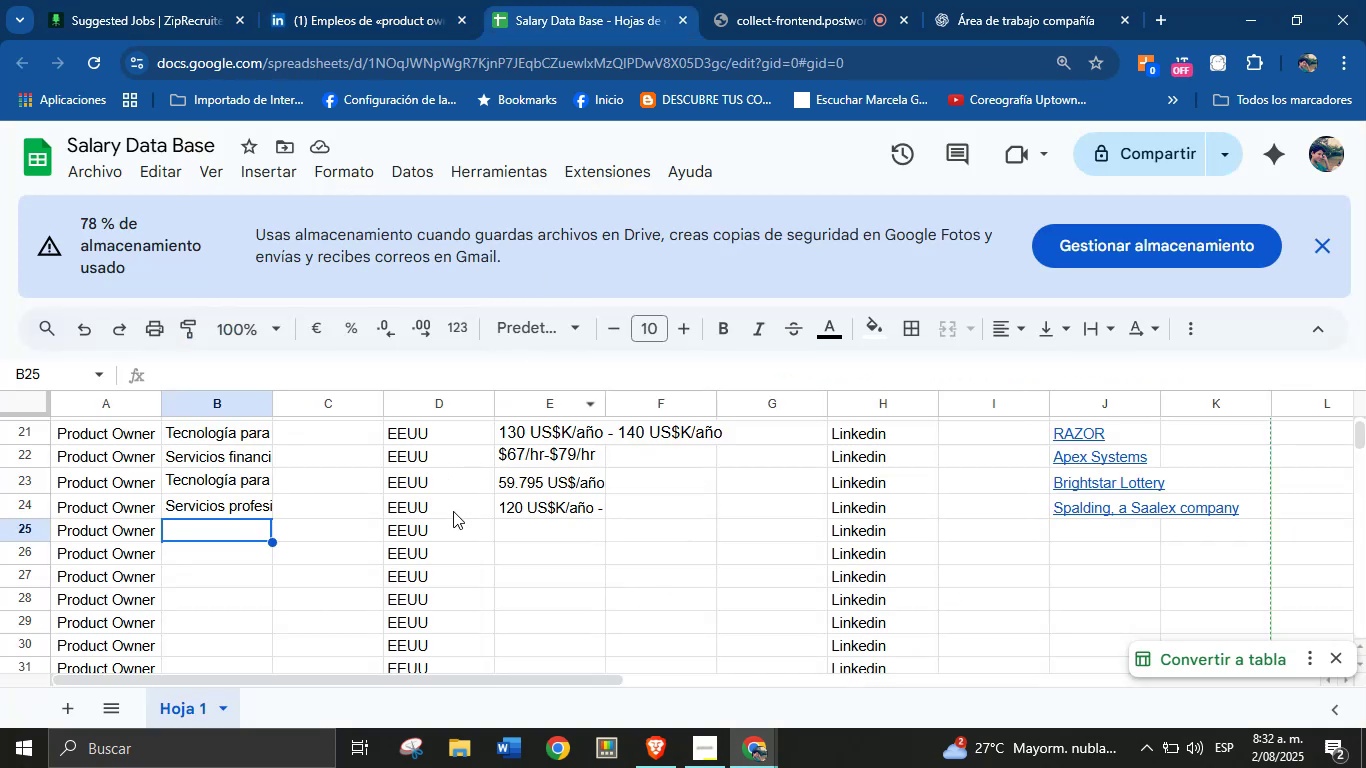 
left_click([349, 502])
 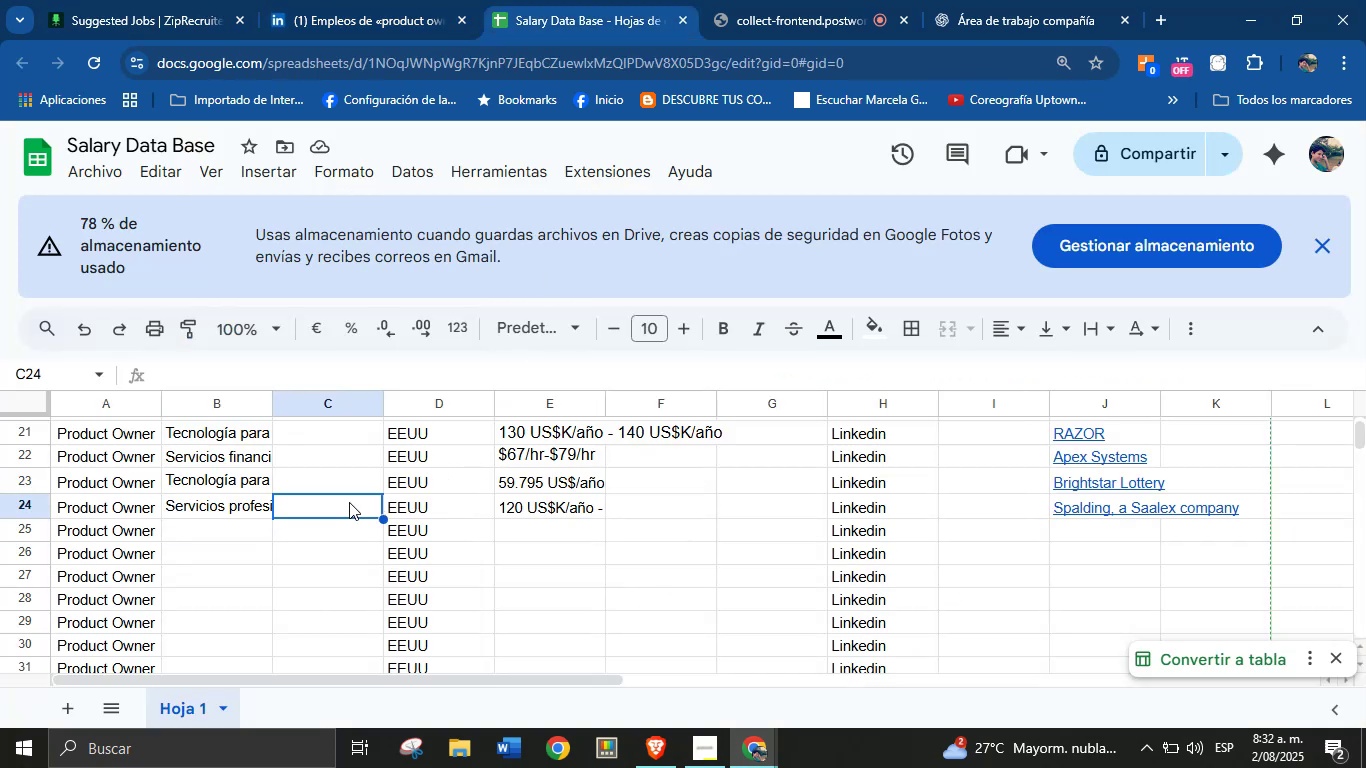 
key(7)
 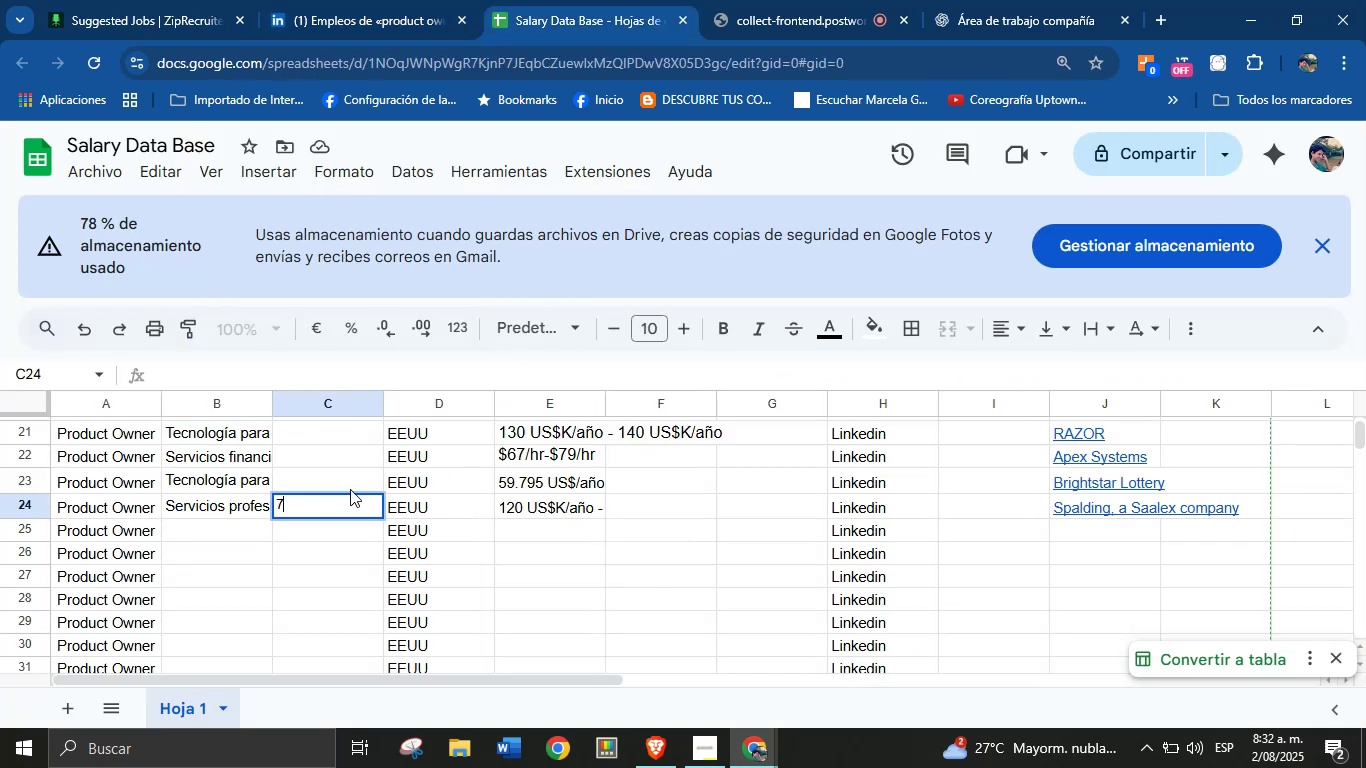 
key(Equal)
 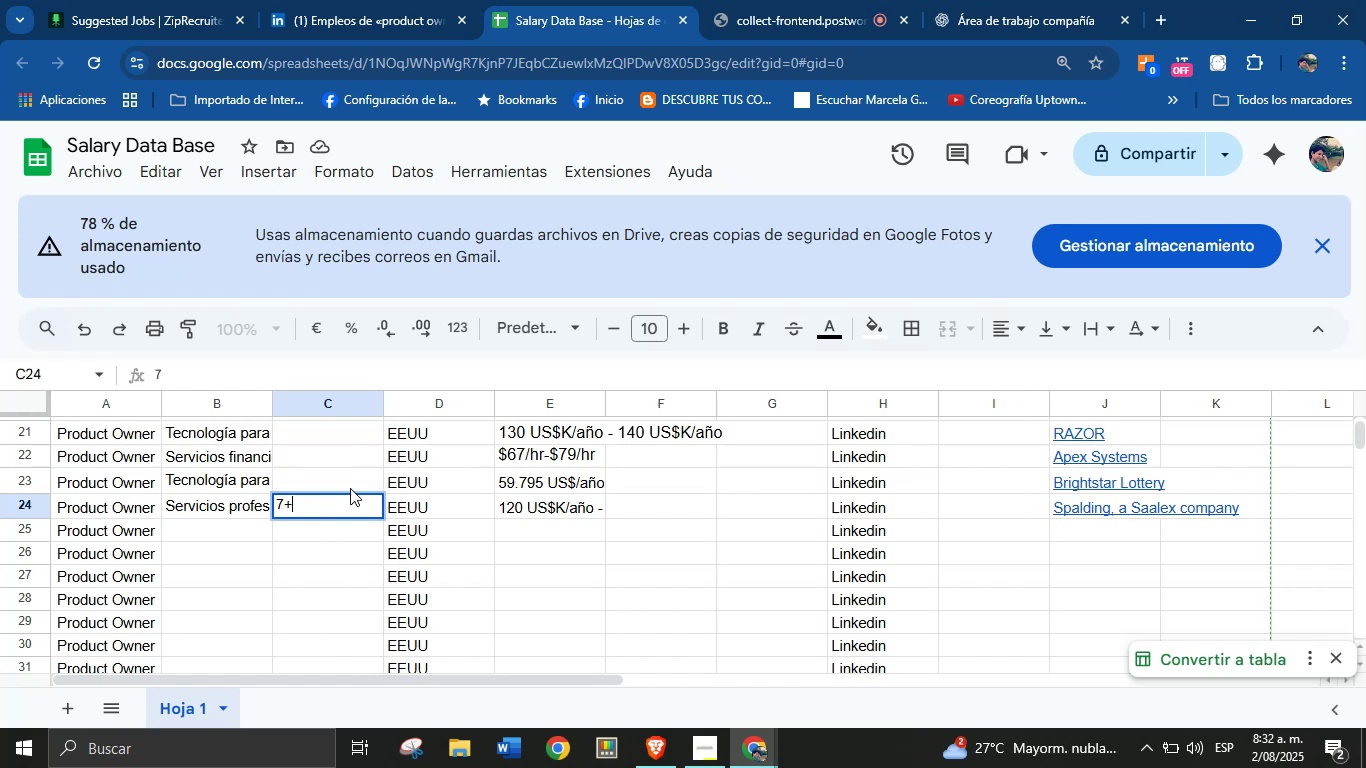 
key(Enter)
 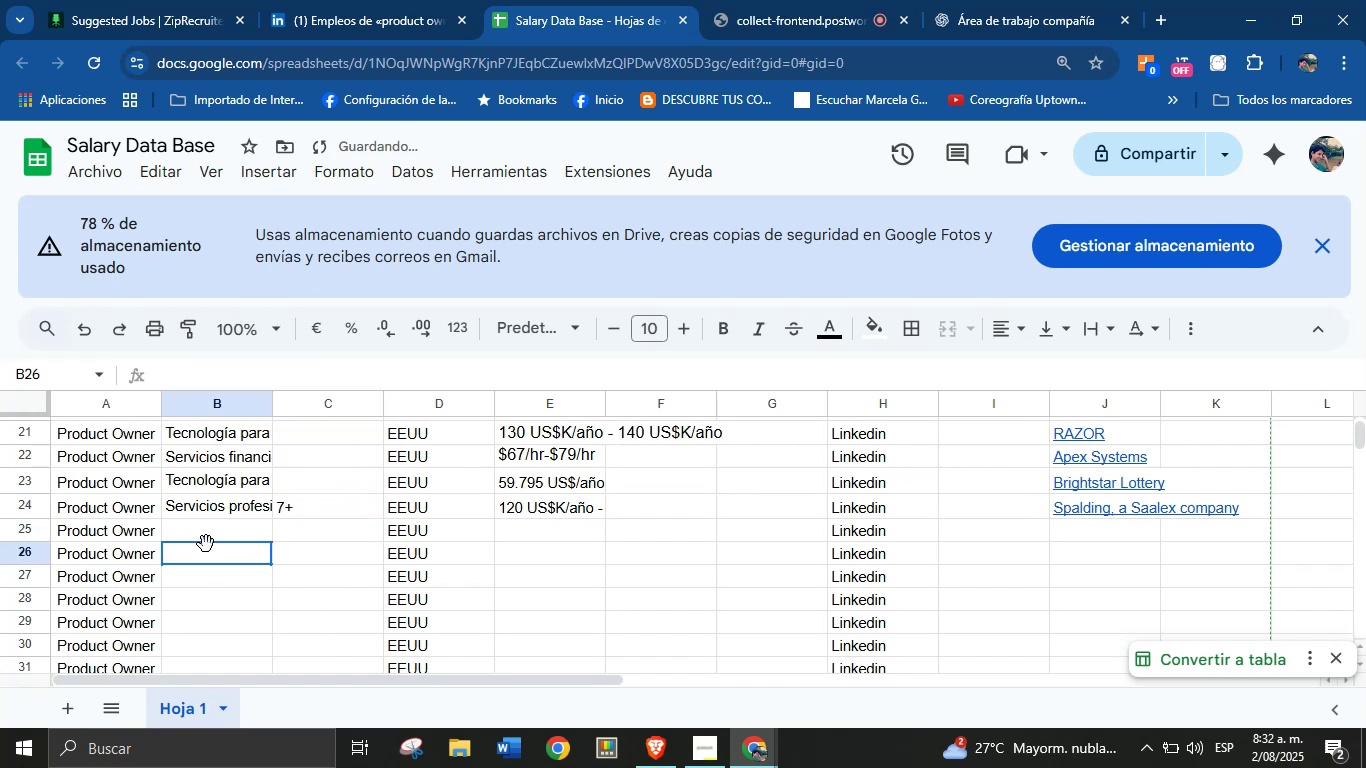 
double_click([208, 534])
 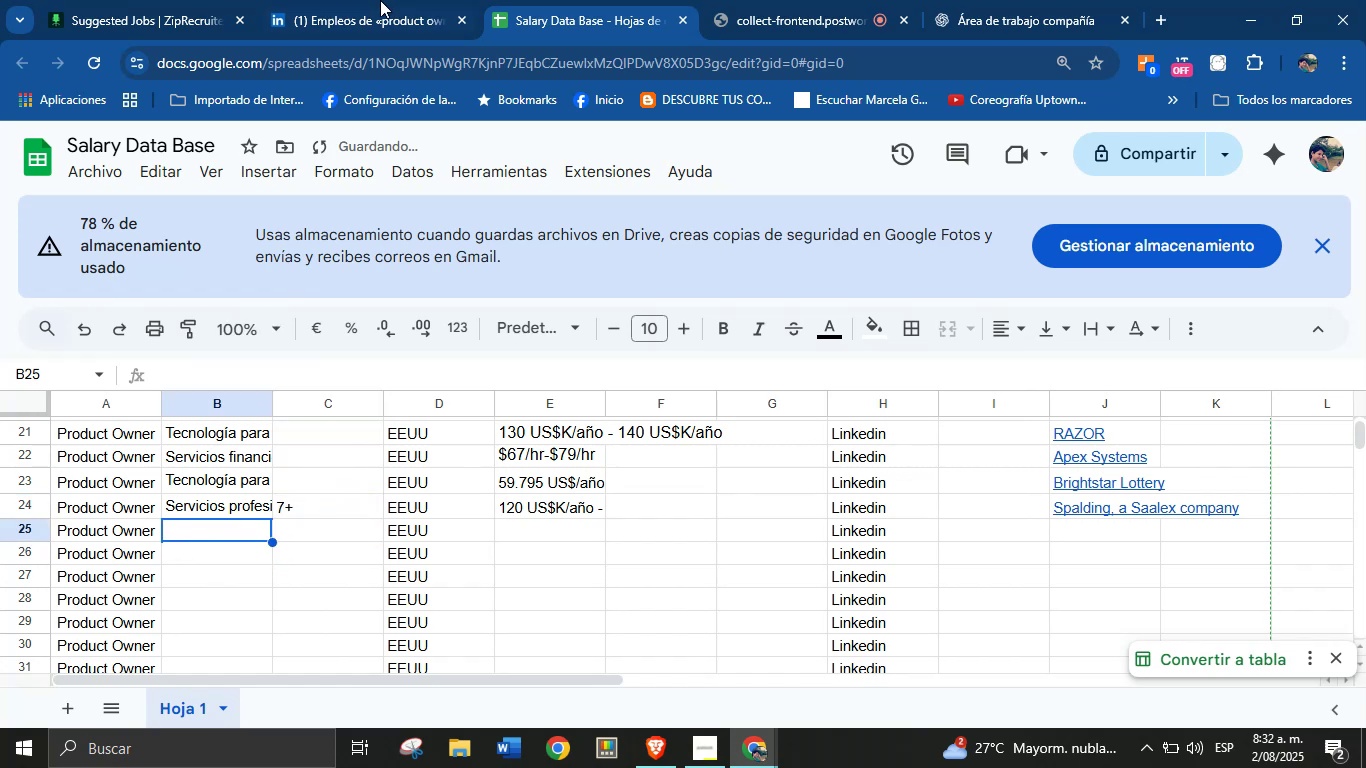 
left_click([383, 0])
 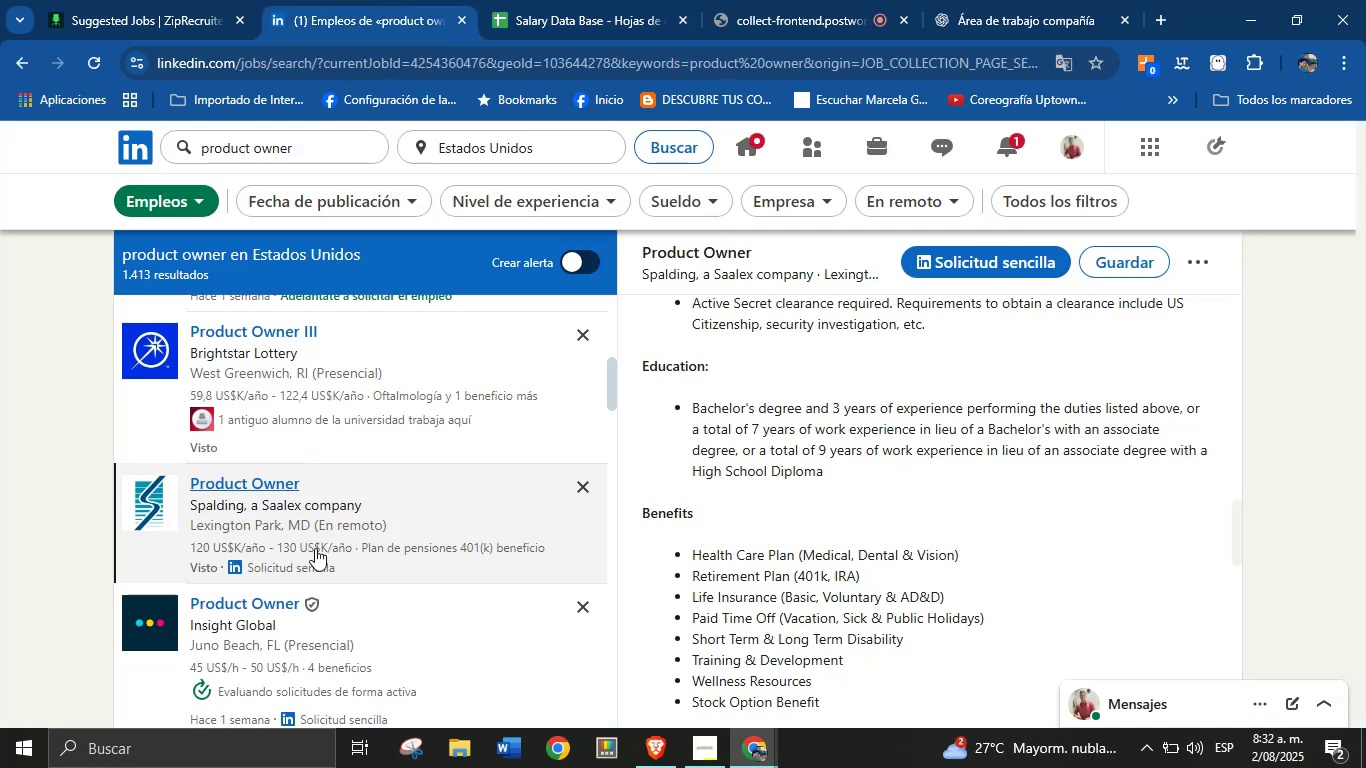 
scroll: coordinate [378, 485], scroll_direction: down, amount: 1.0
 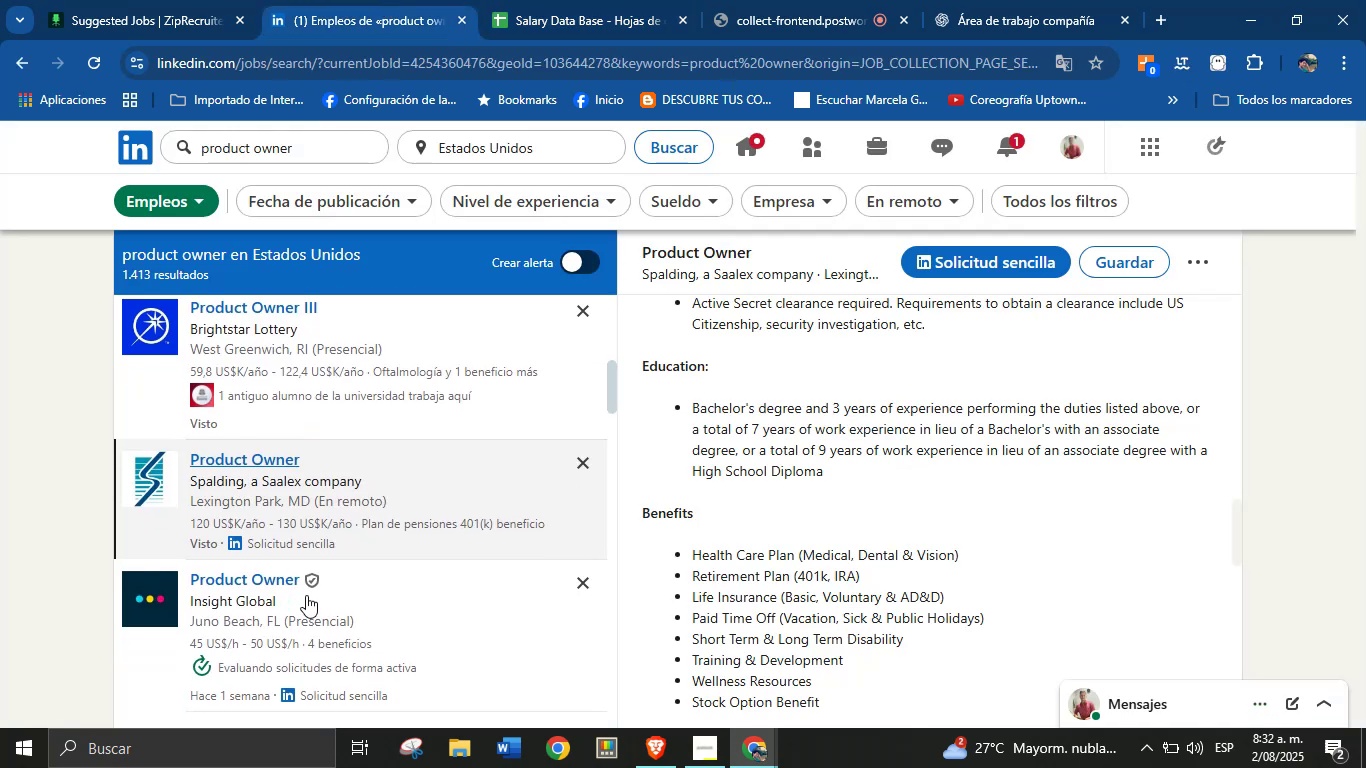 
left_click([324, 593])
 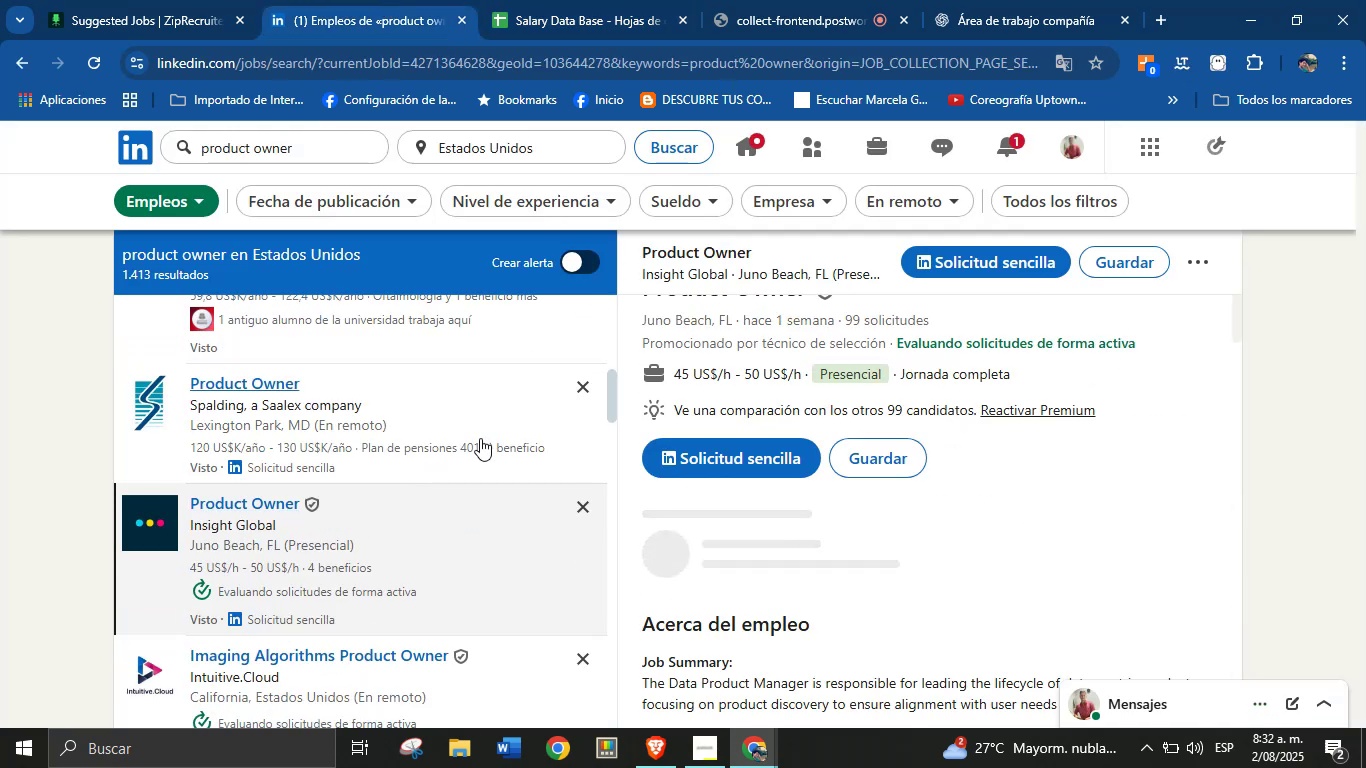 
scroll: coordinate [842, 450], scroll_direction: up, amount: 2.0
 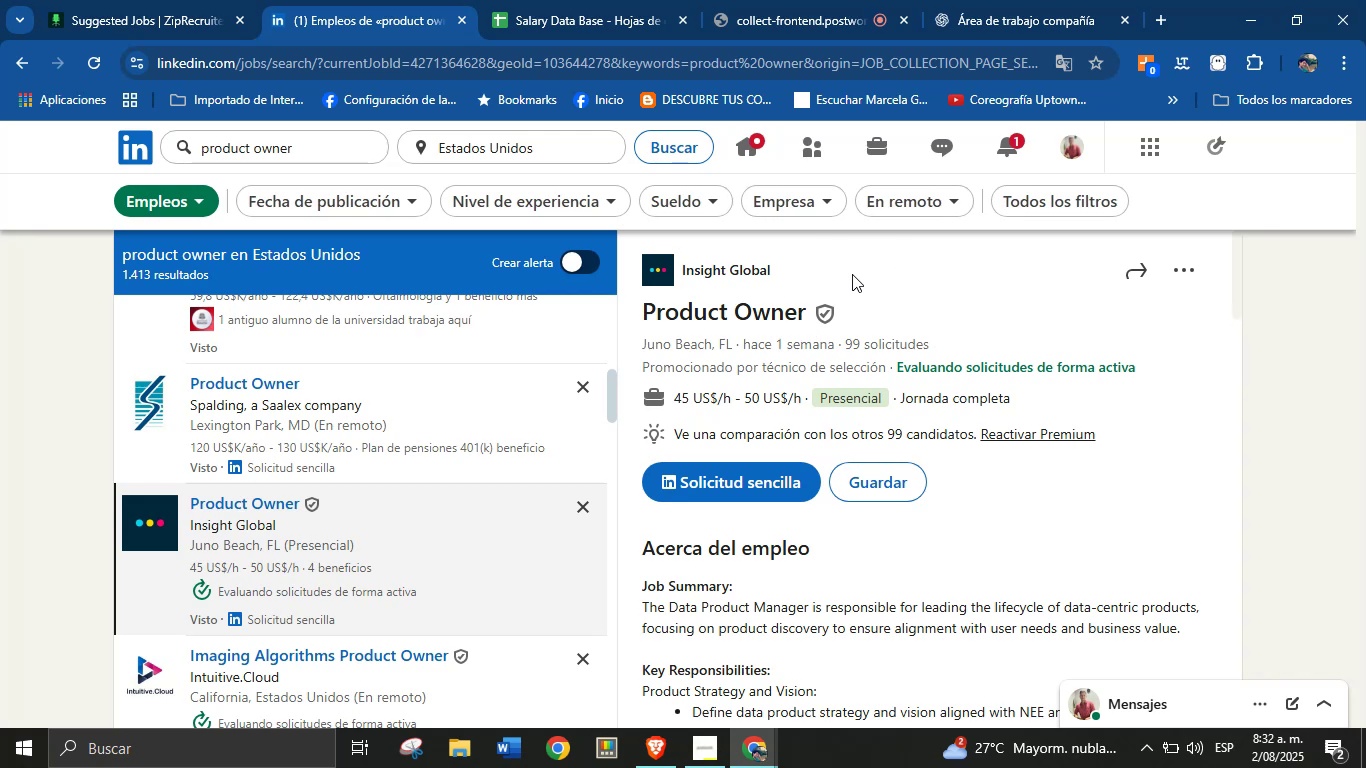 
left_click_drag(start_coordinate=[779, 271], to_coordinate=[682, 273])
 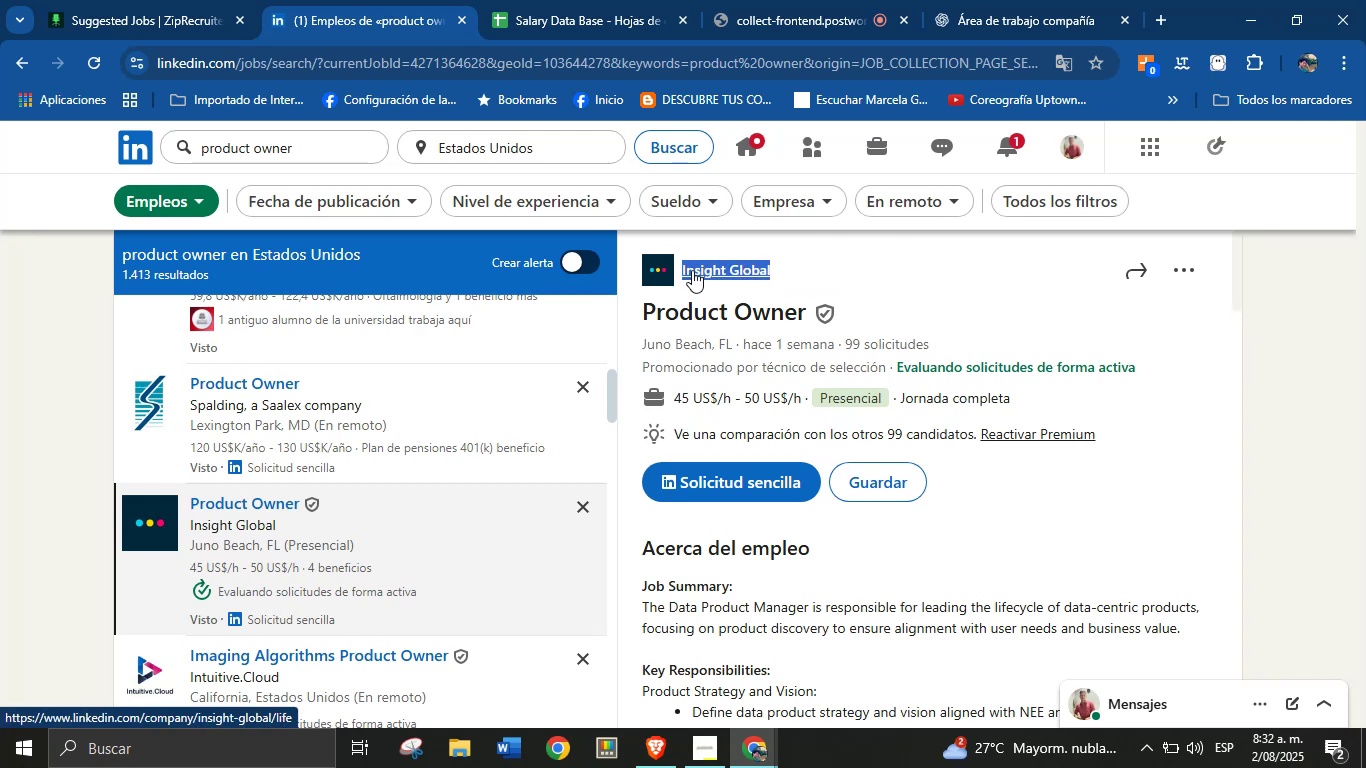 
key(Control+C)
 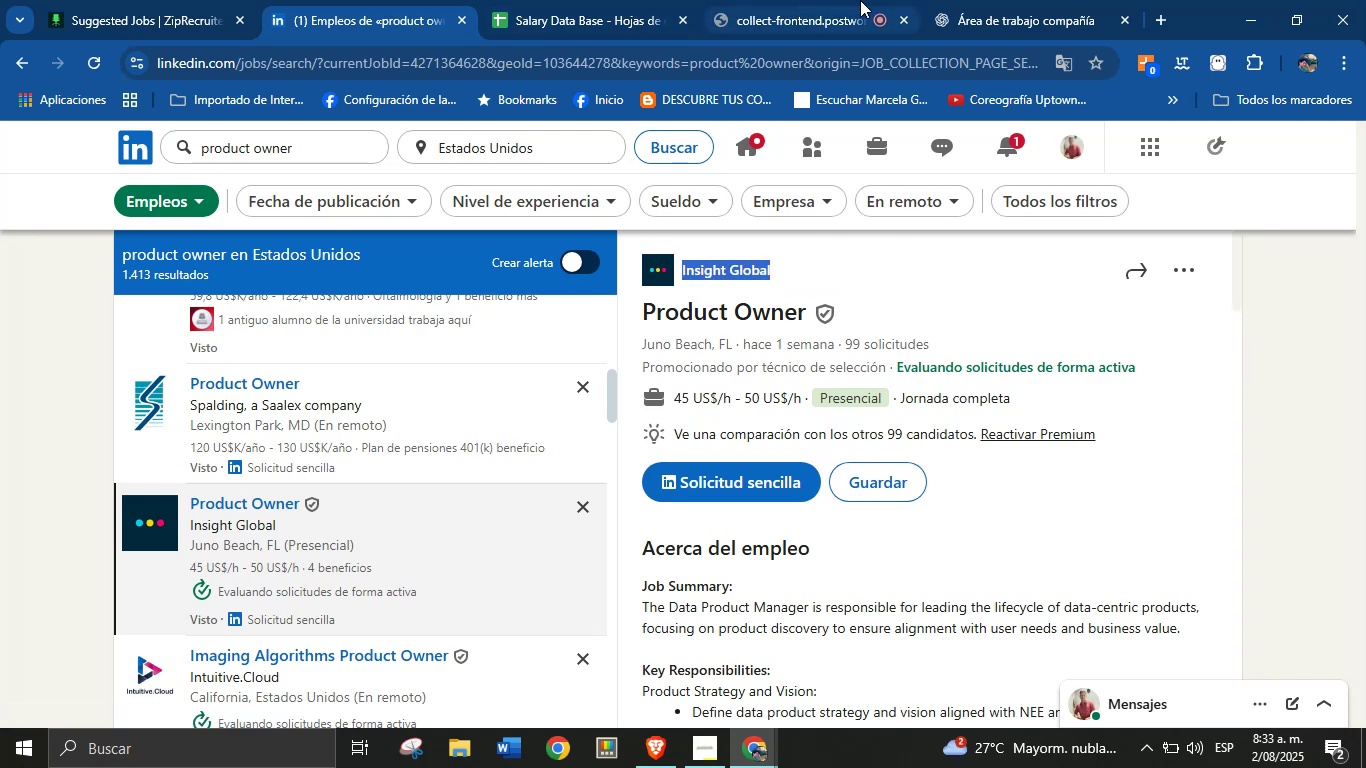 
left_click([612, 0])
 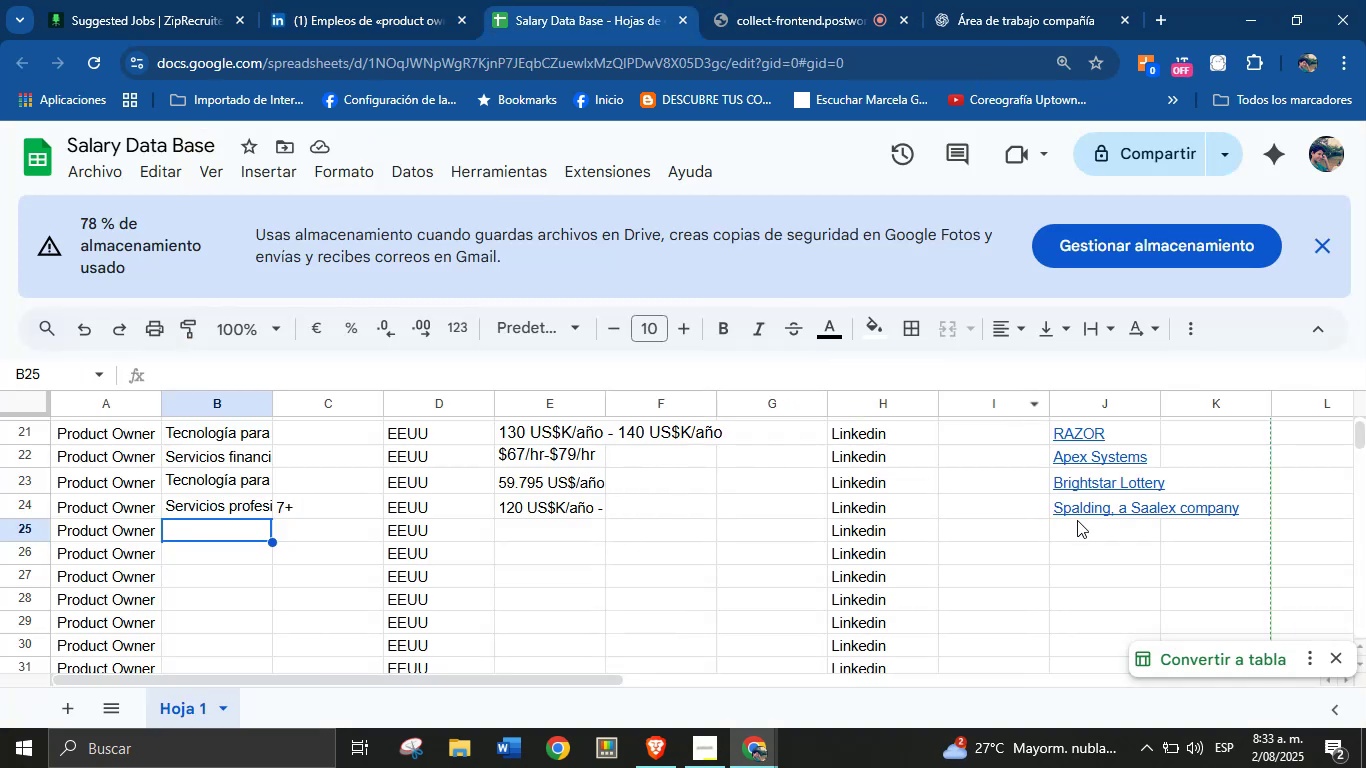 
left_click([1098, 532])
 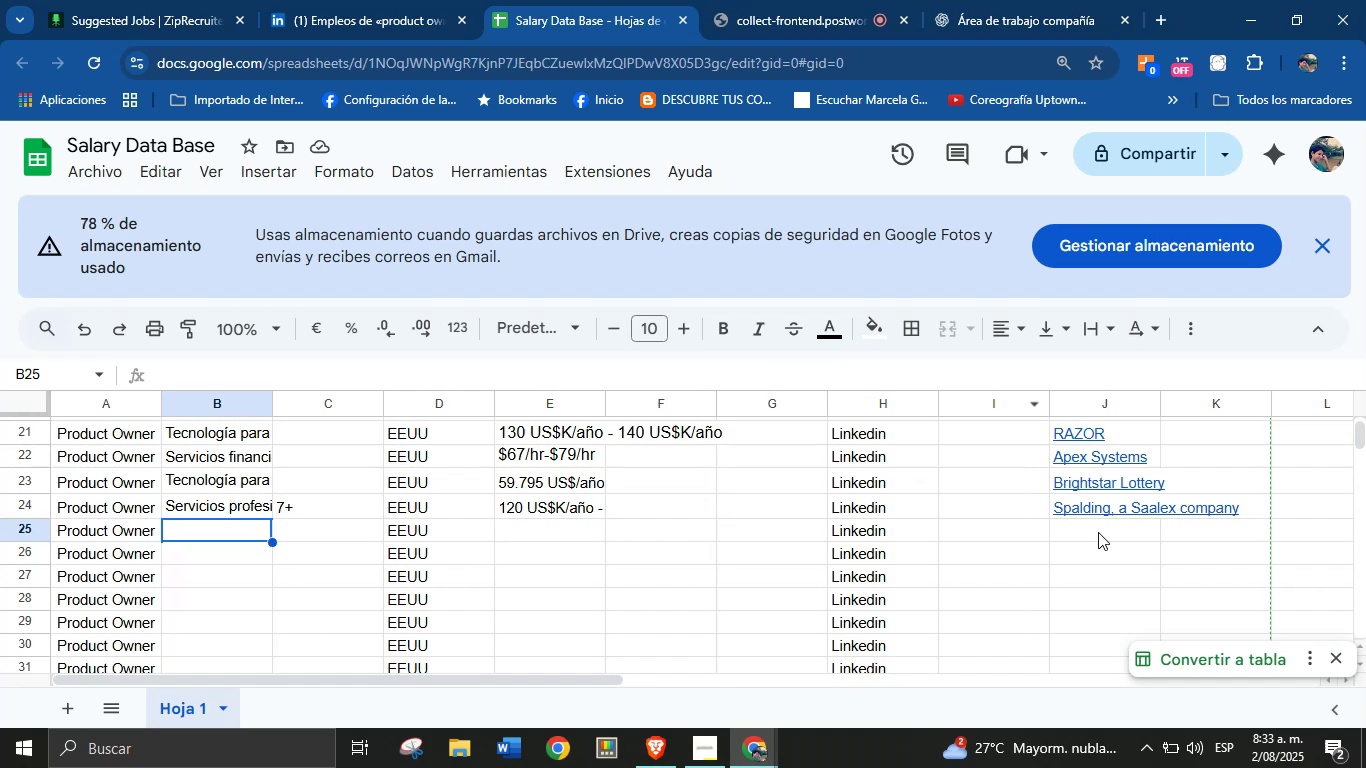 
key(Control+V)
 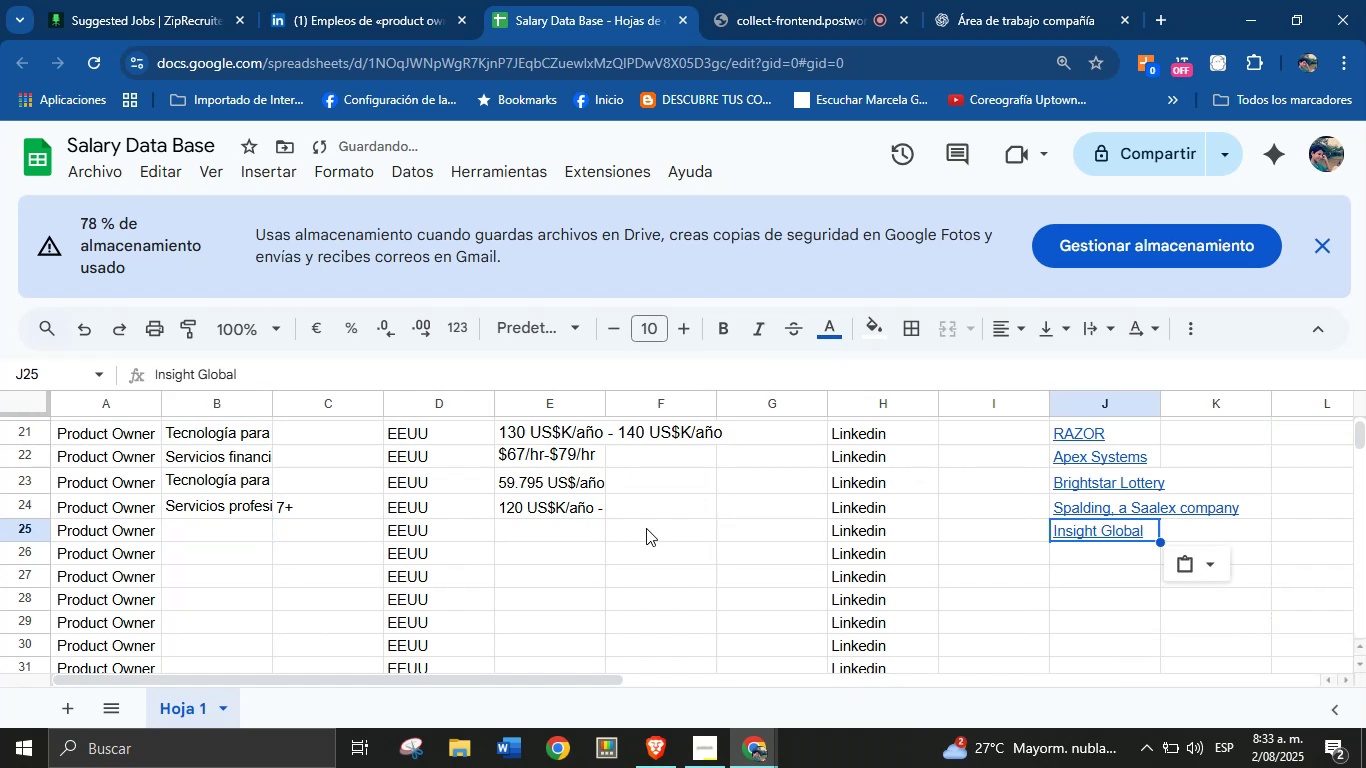 
left_click([601, 532])
 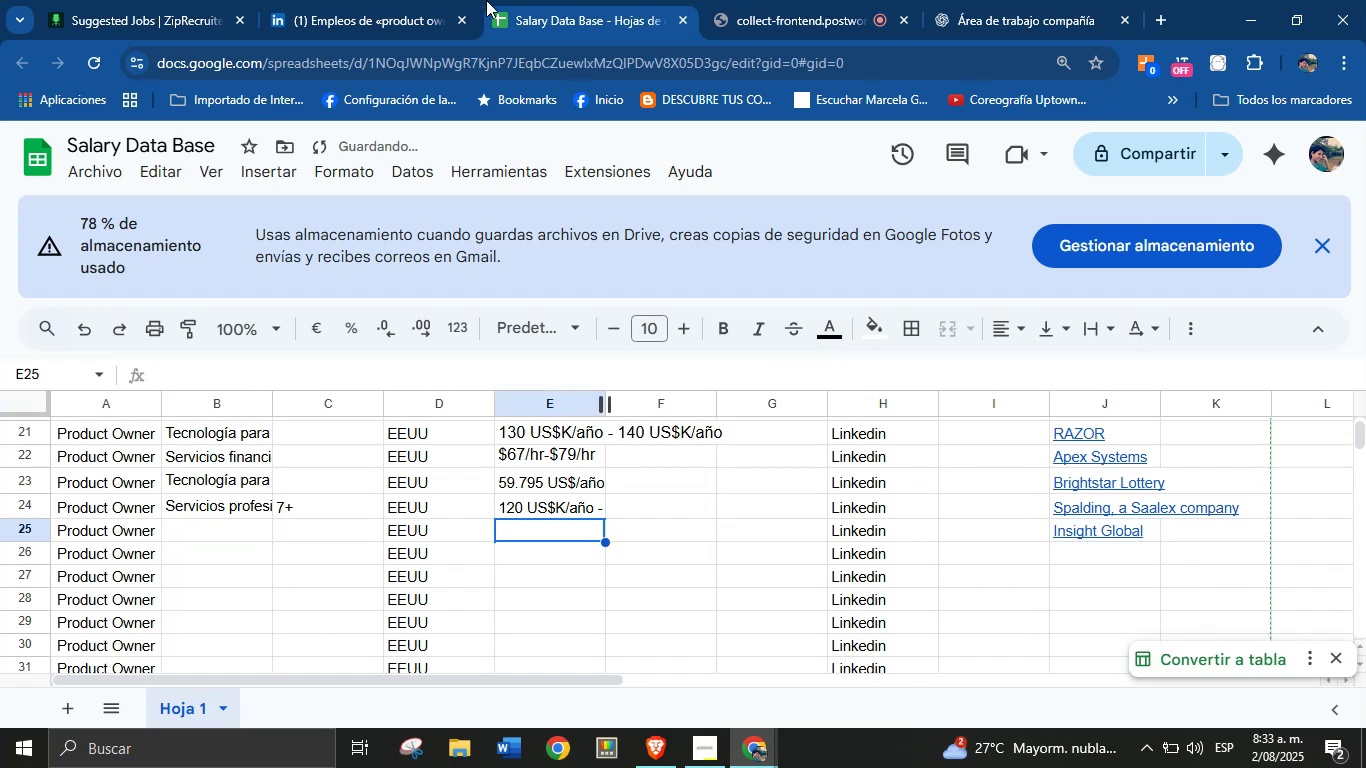 
left_click([397, 0])
 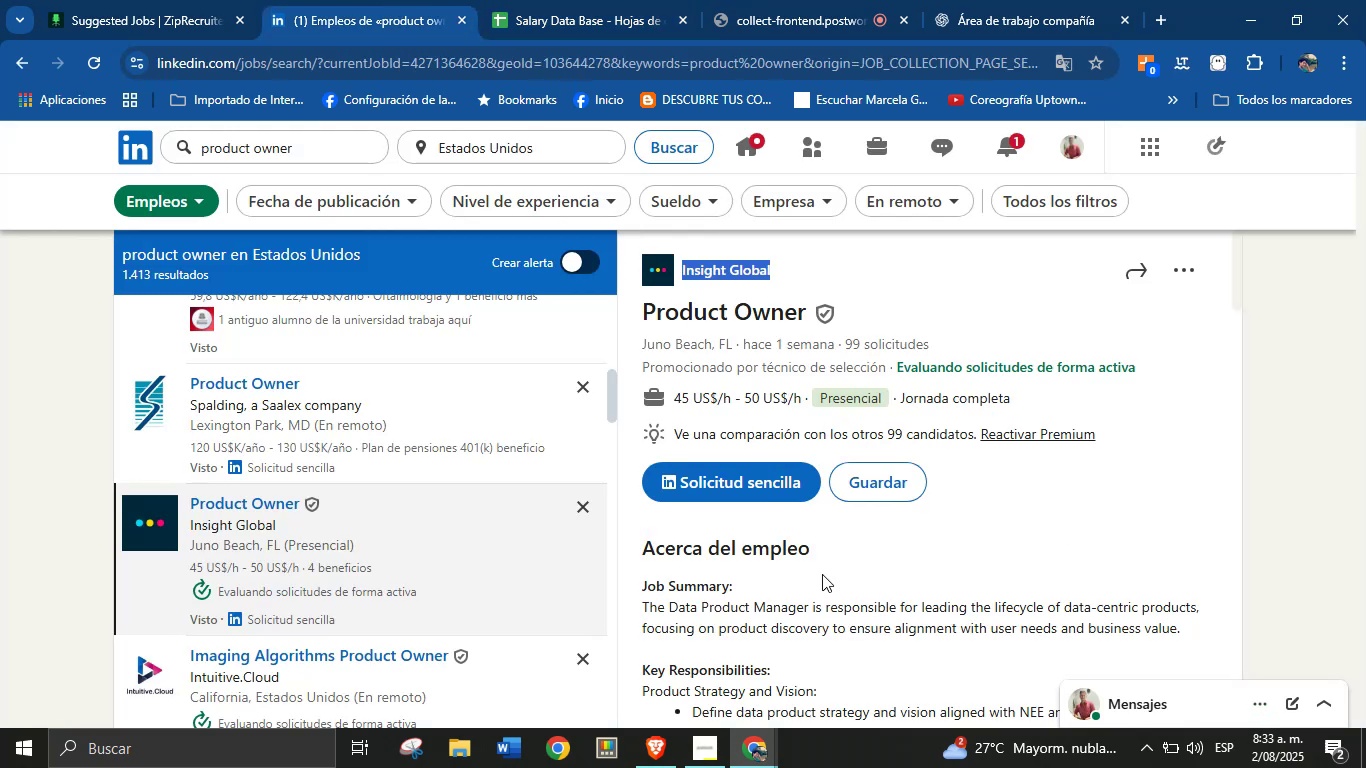 
left_click([835, 598])
 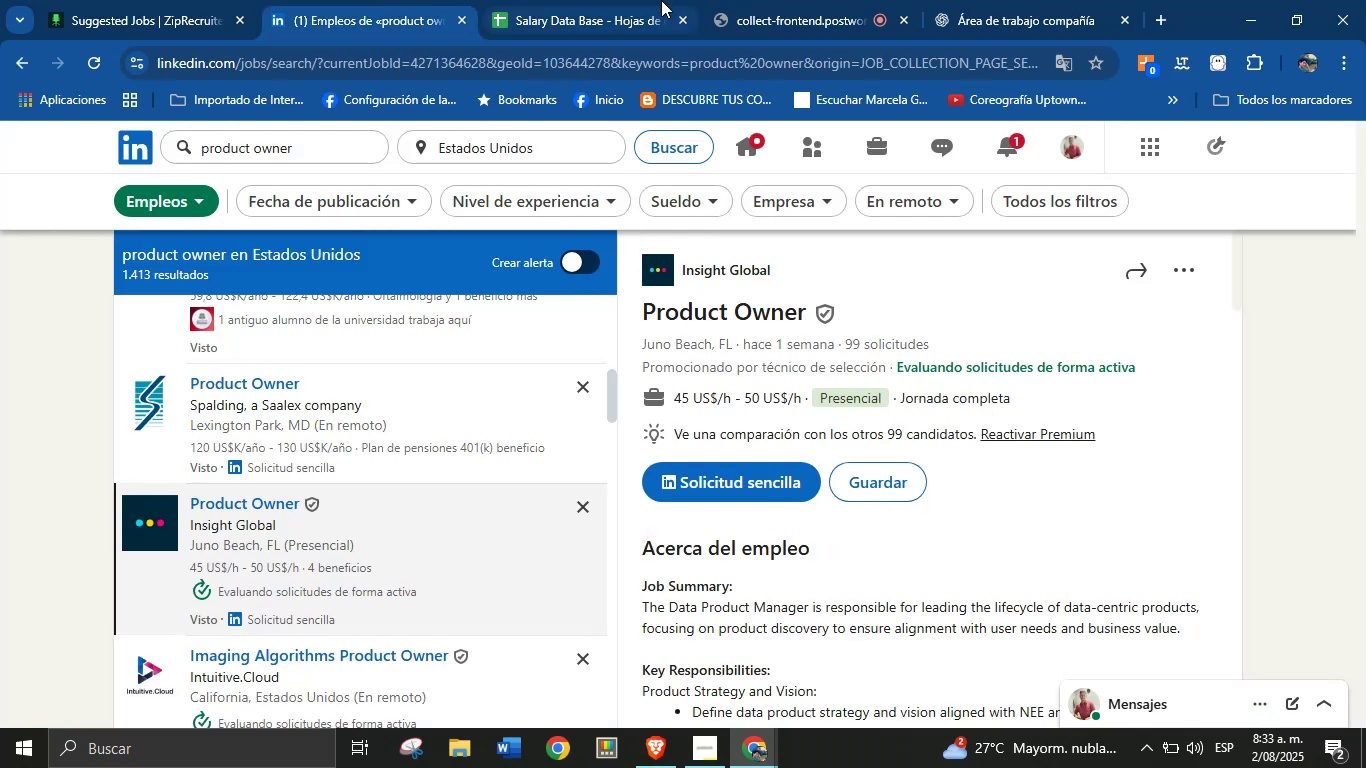 
left_click([649, 0])
 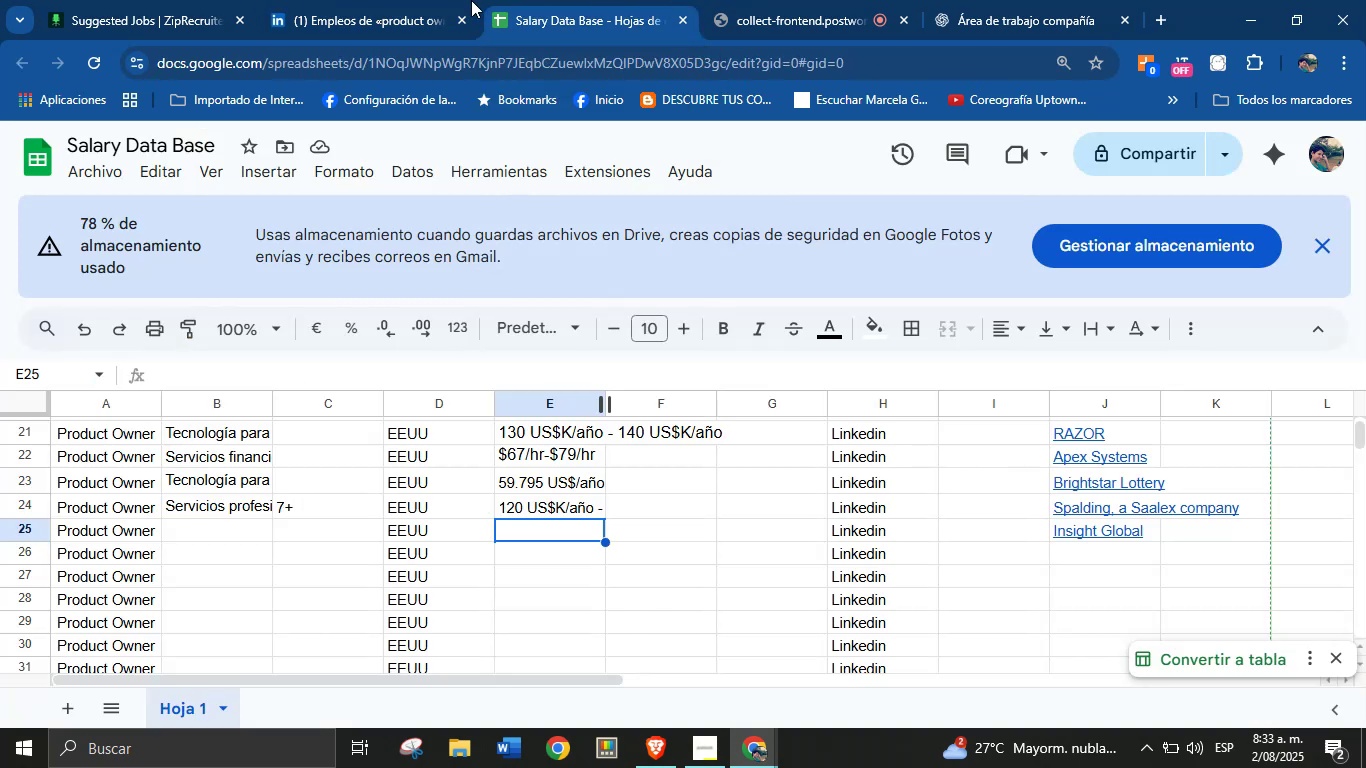 
left_click([377, 0])
 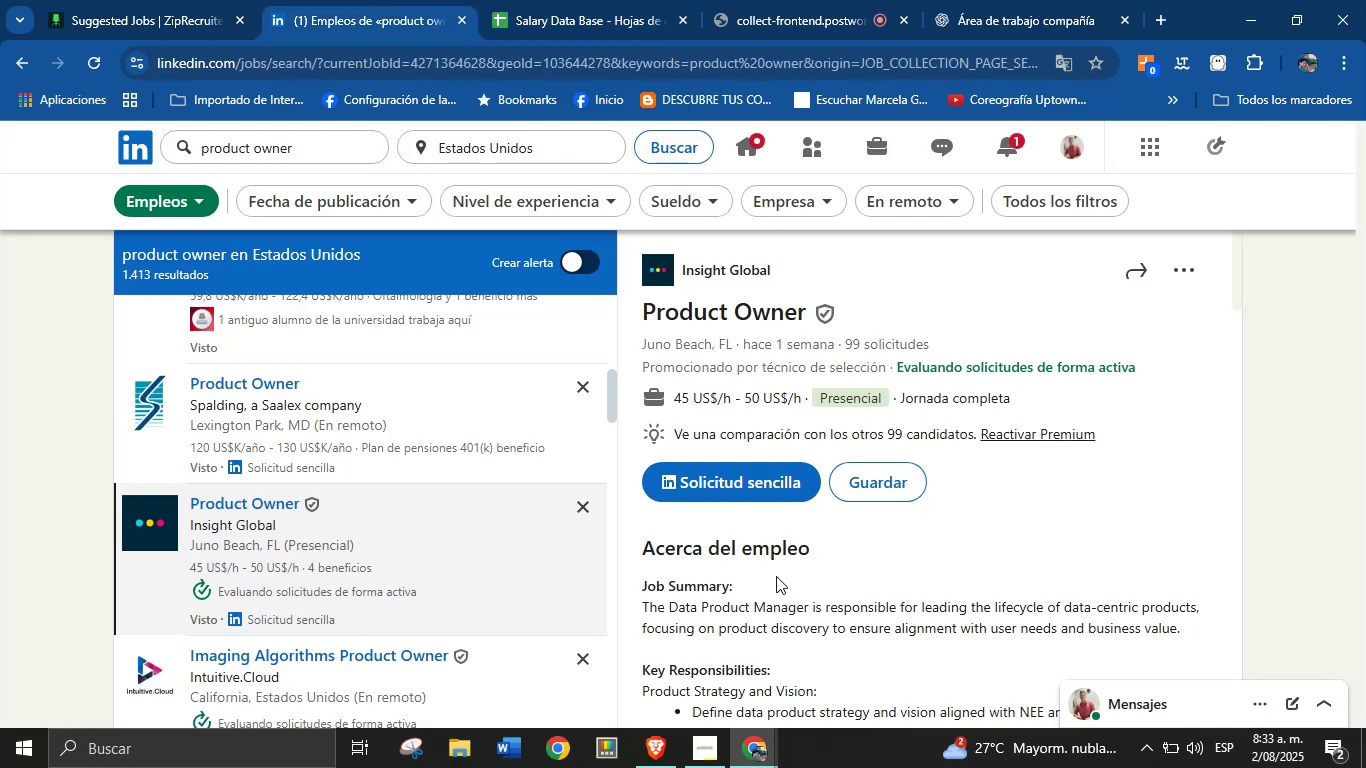 
scroll: coordinate [835, 633], scroll_direction: down, amount: 1.0
 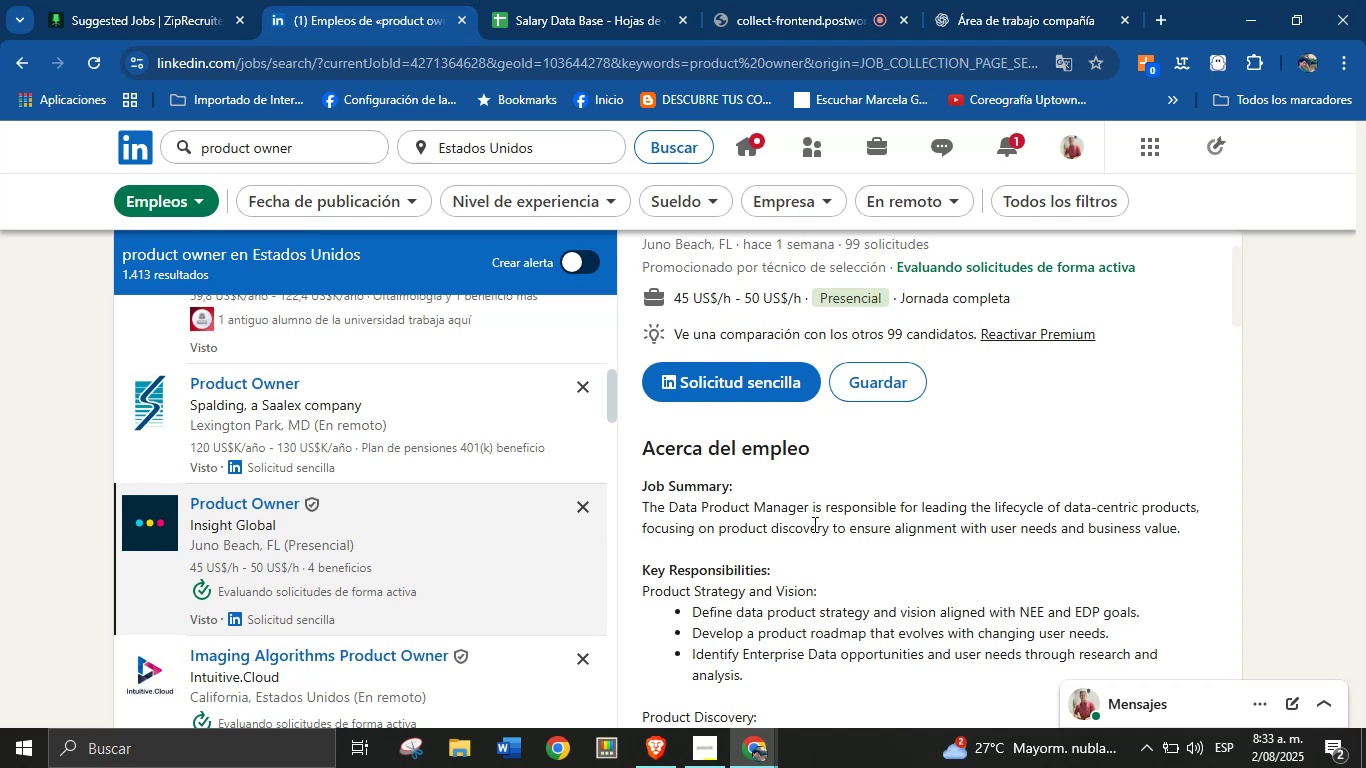 
left_click([813, 520])
 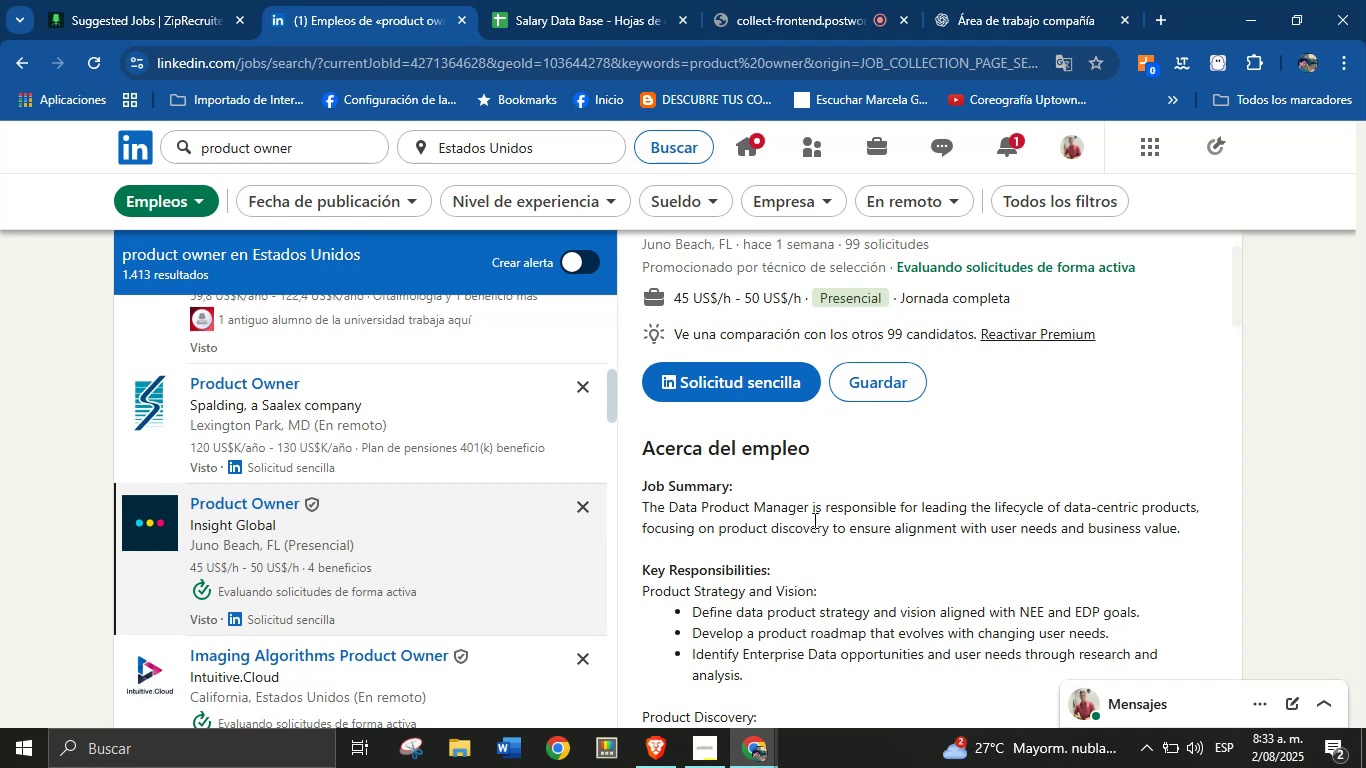 
scroll: coordinate [801, 487], scroll_direction: down, amount: 6.0
 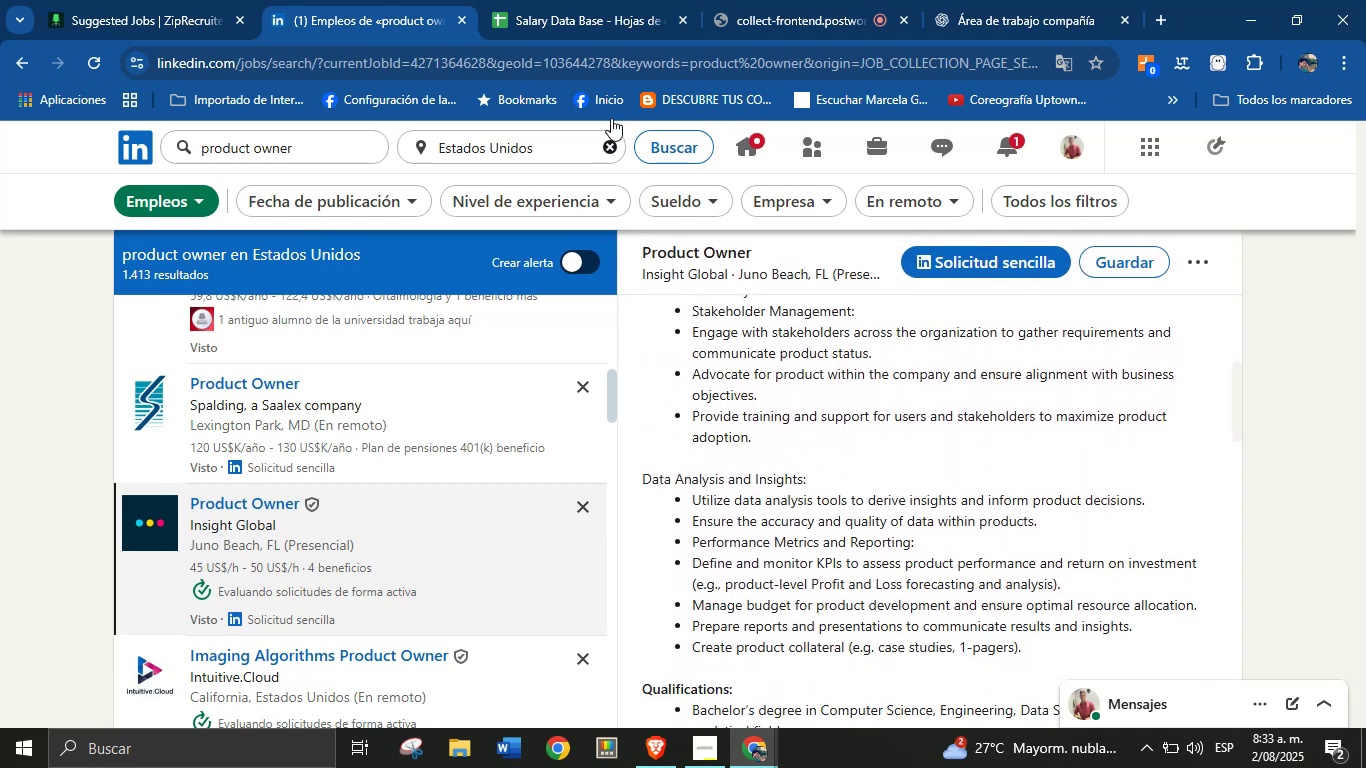 
left_click([570, 0])
 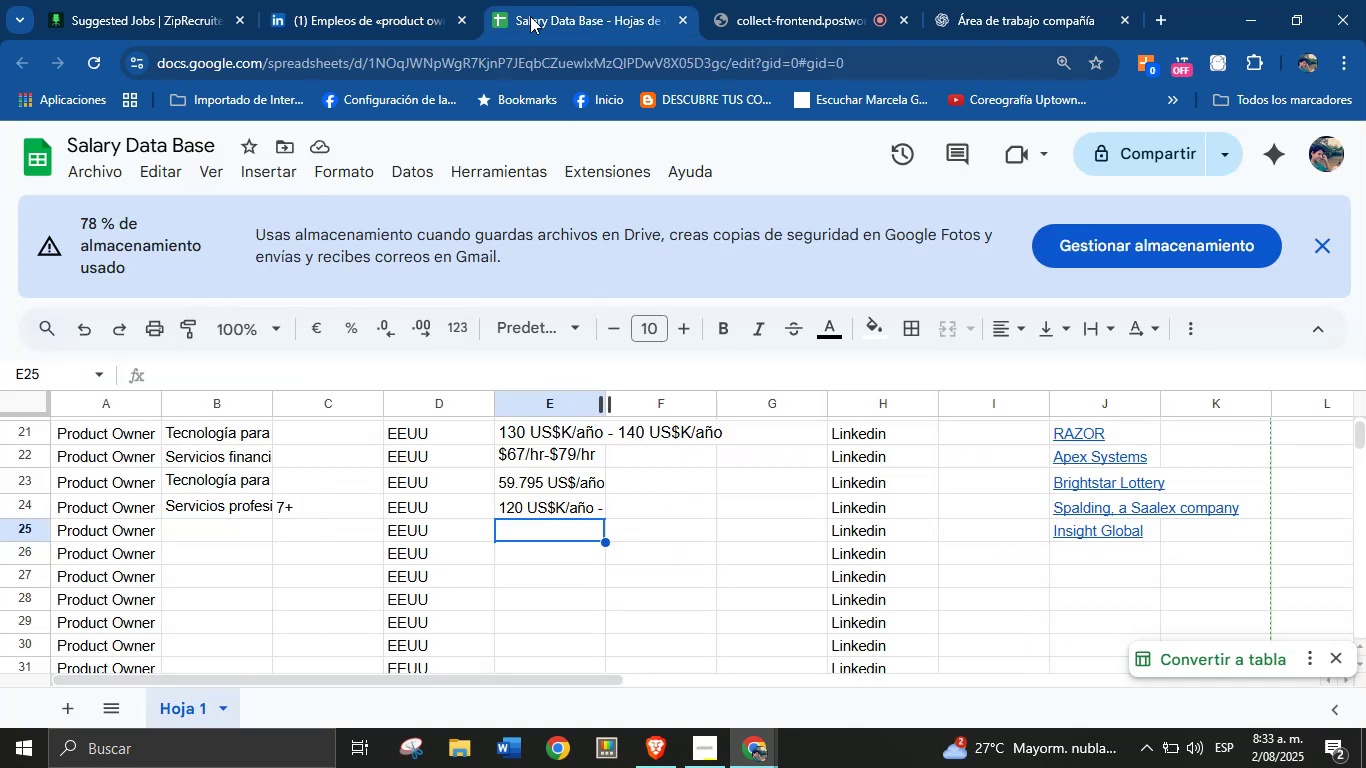 
left_click([340, 0])
 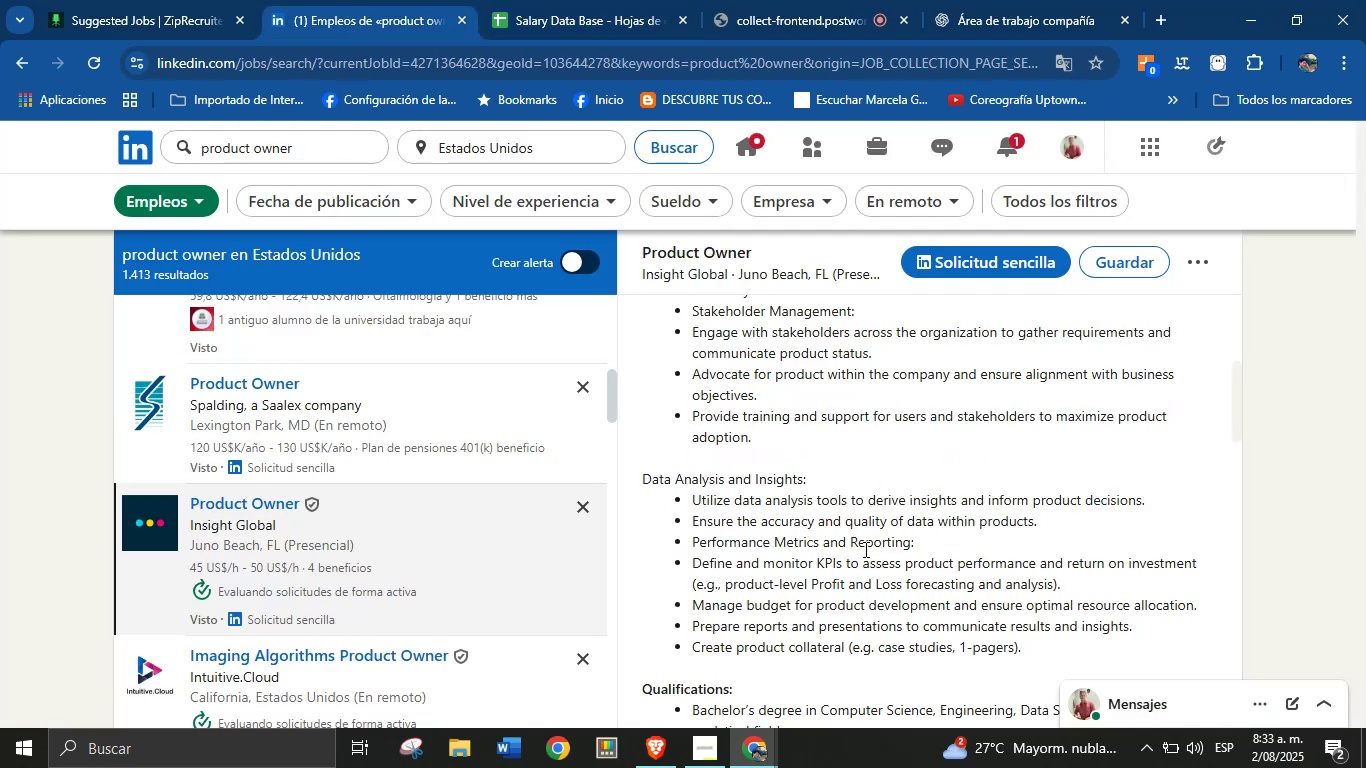 
scroll: coordinate [864, 549], scroll_direction: down, amount: 2.0
 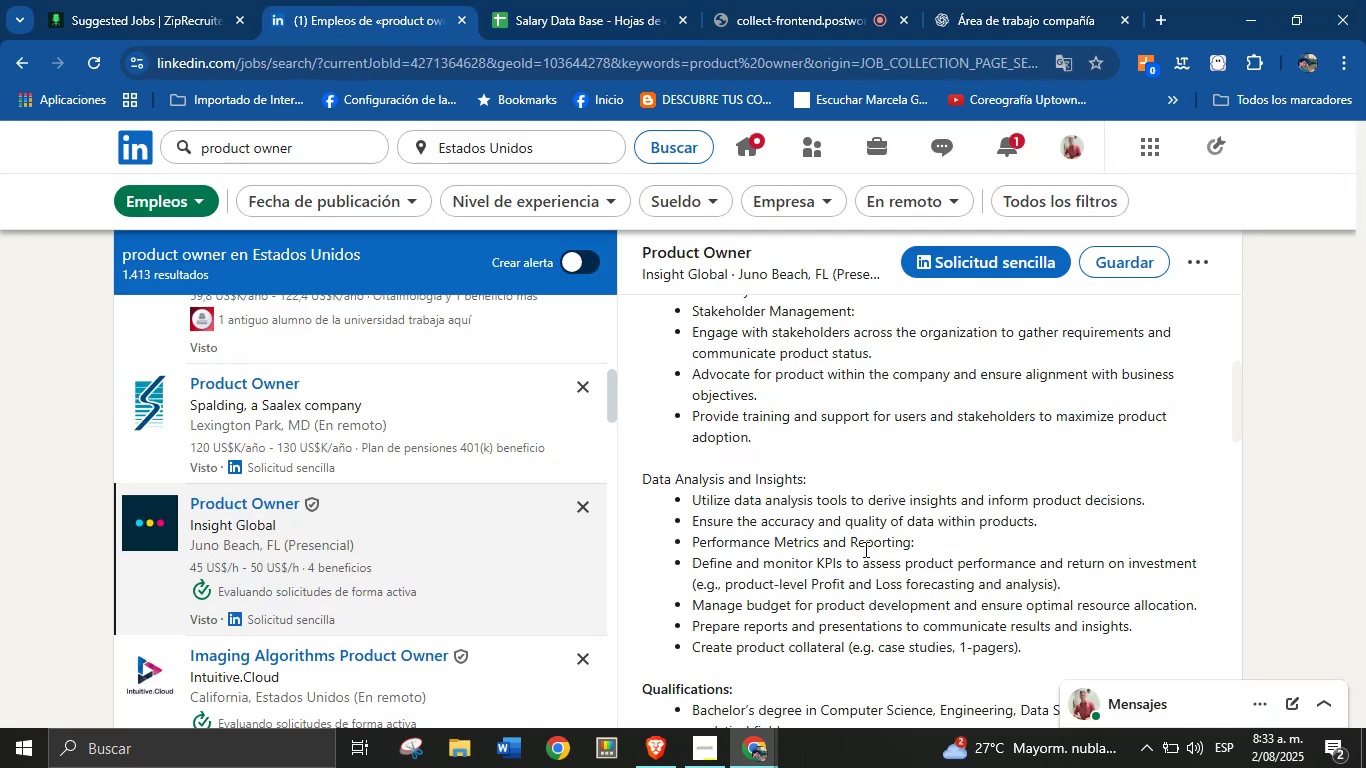 
scroll: coordinate [778, 515], scroll_direction: up, amount: 7.0
 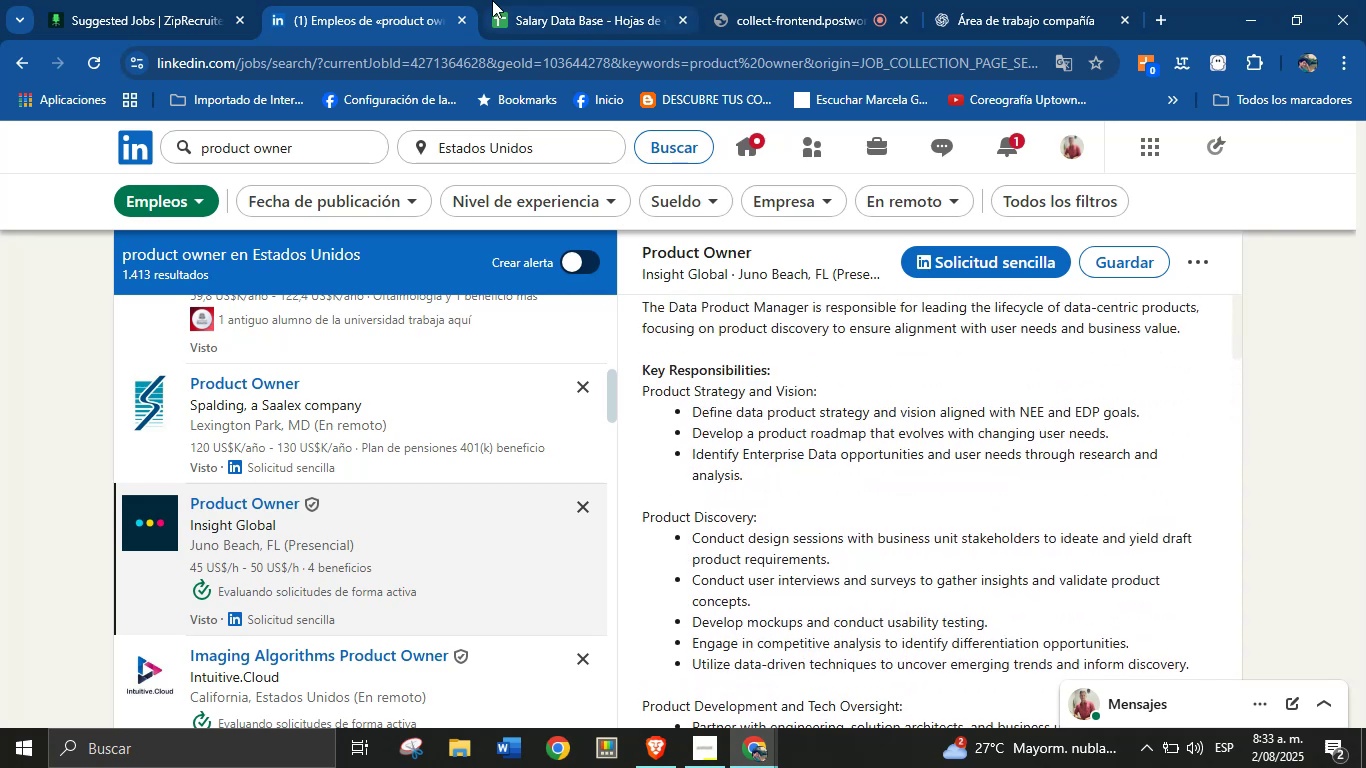 
left_click([526, 0])
 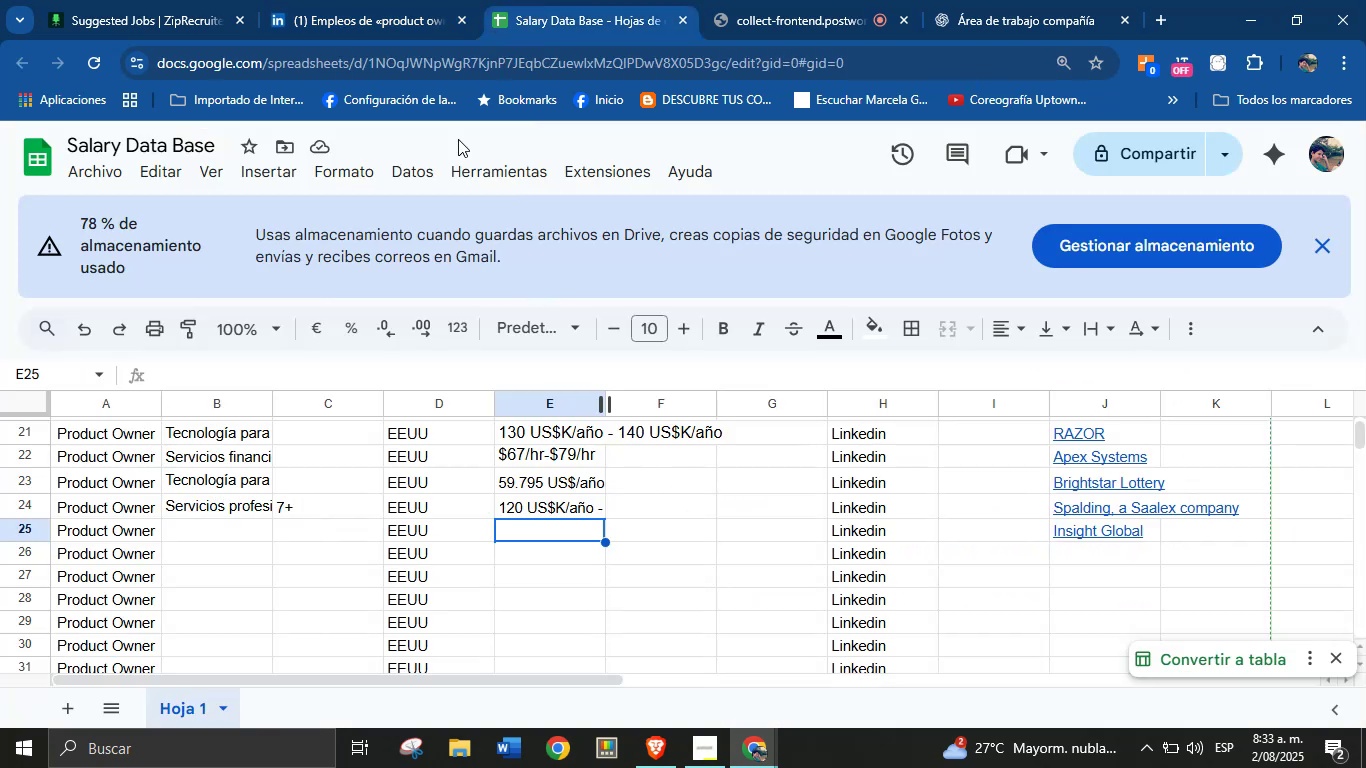 
left_click([364, 0])
 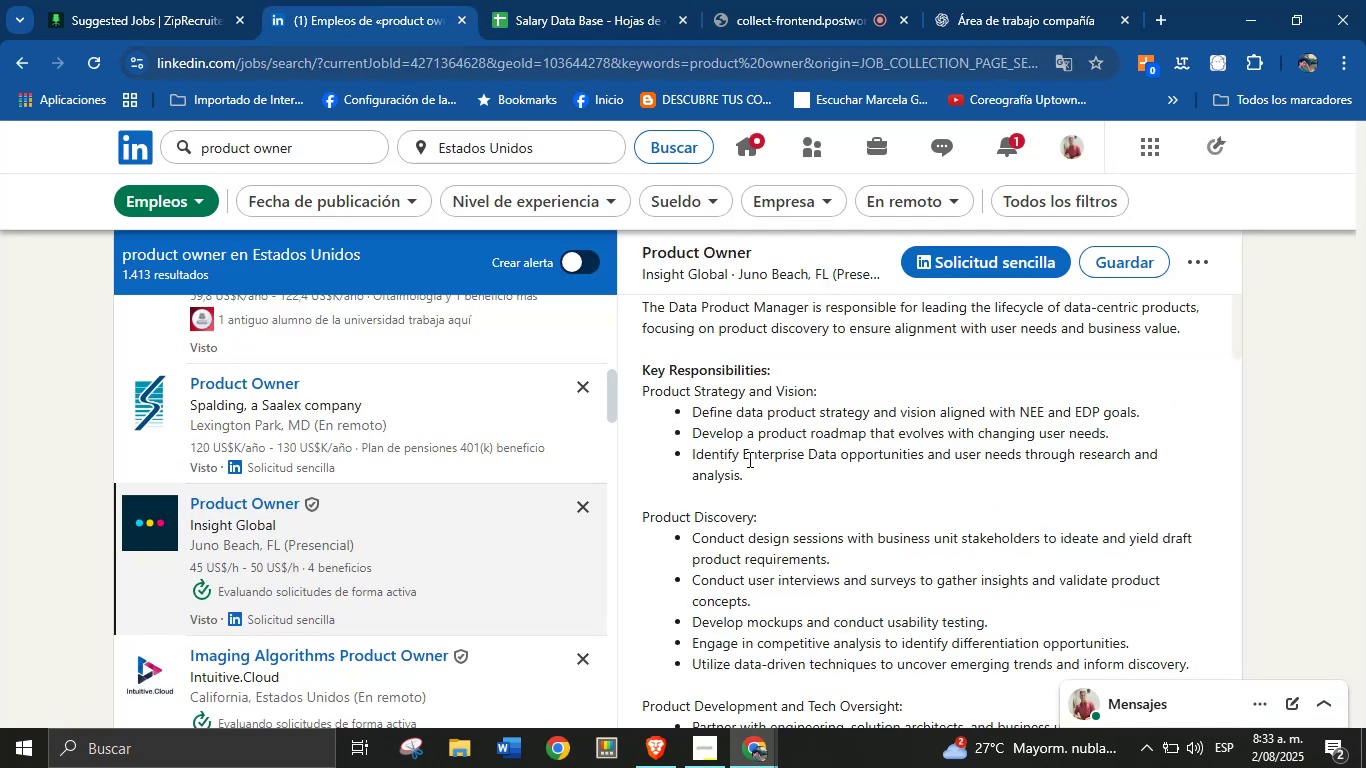 
scroll: coordinate [817, 506], scroll_direction: up, amount: 5.0
 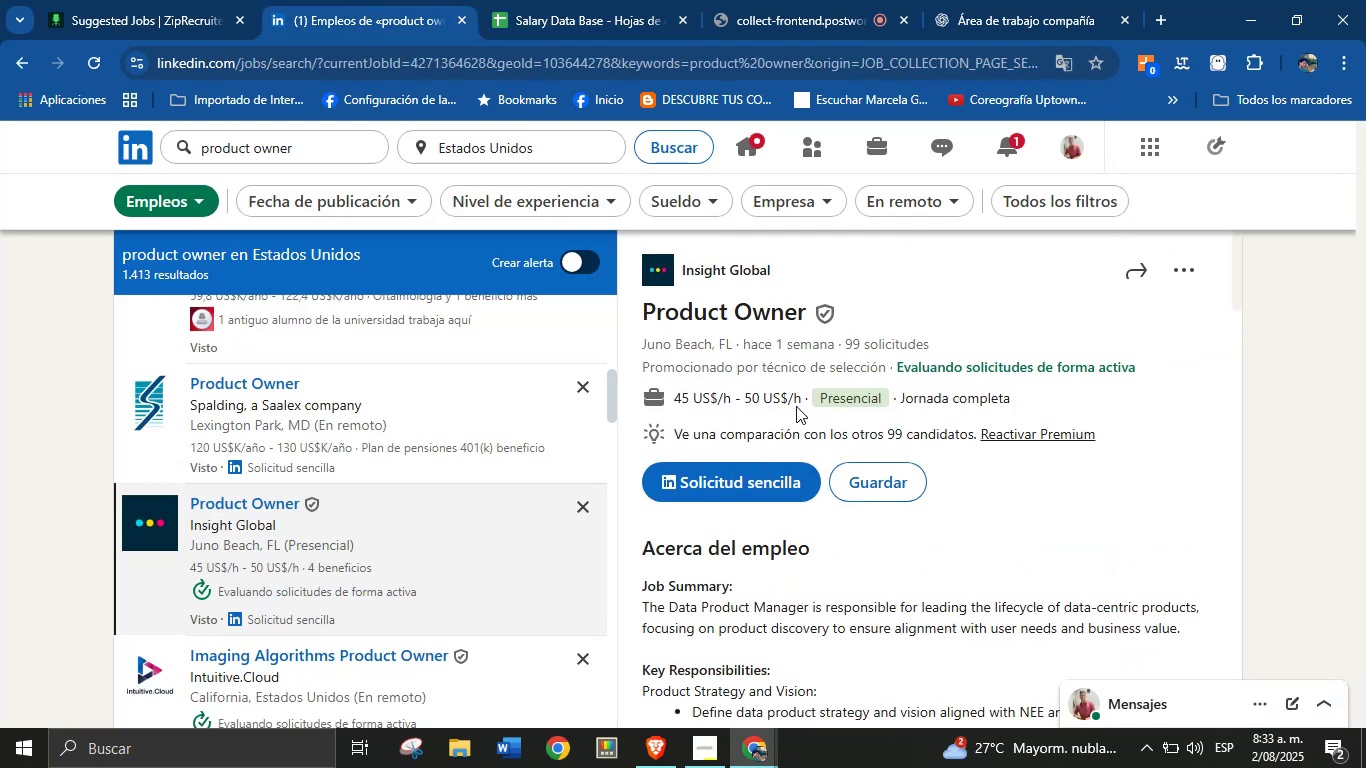 
left_click_drag(start_coordinate=[801, 399], to_coordinate=[674, 393])
 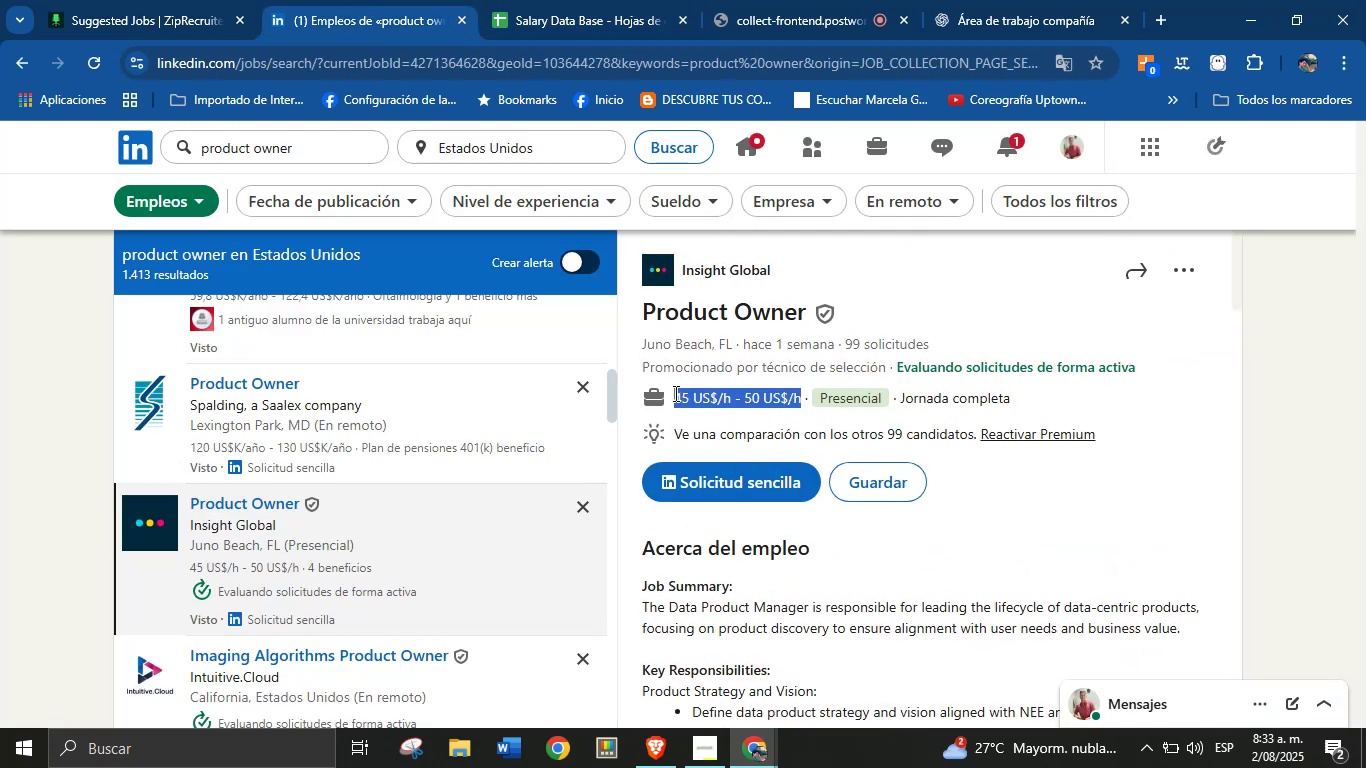 
key(Control+C)
 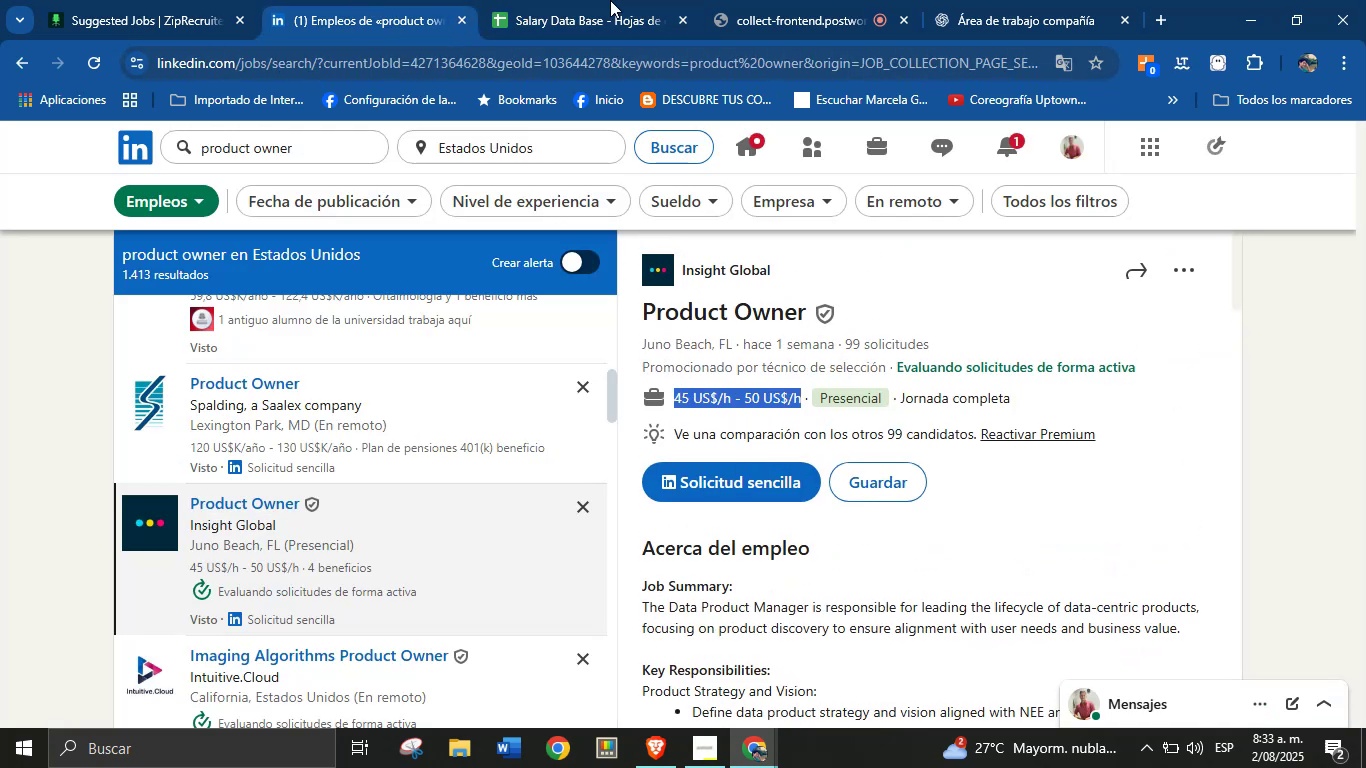 
left_click([605, 0])
 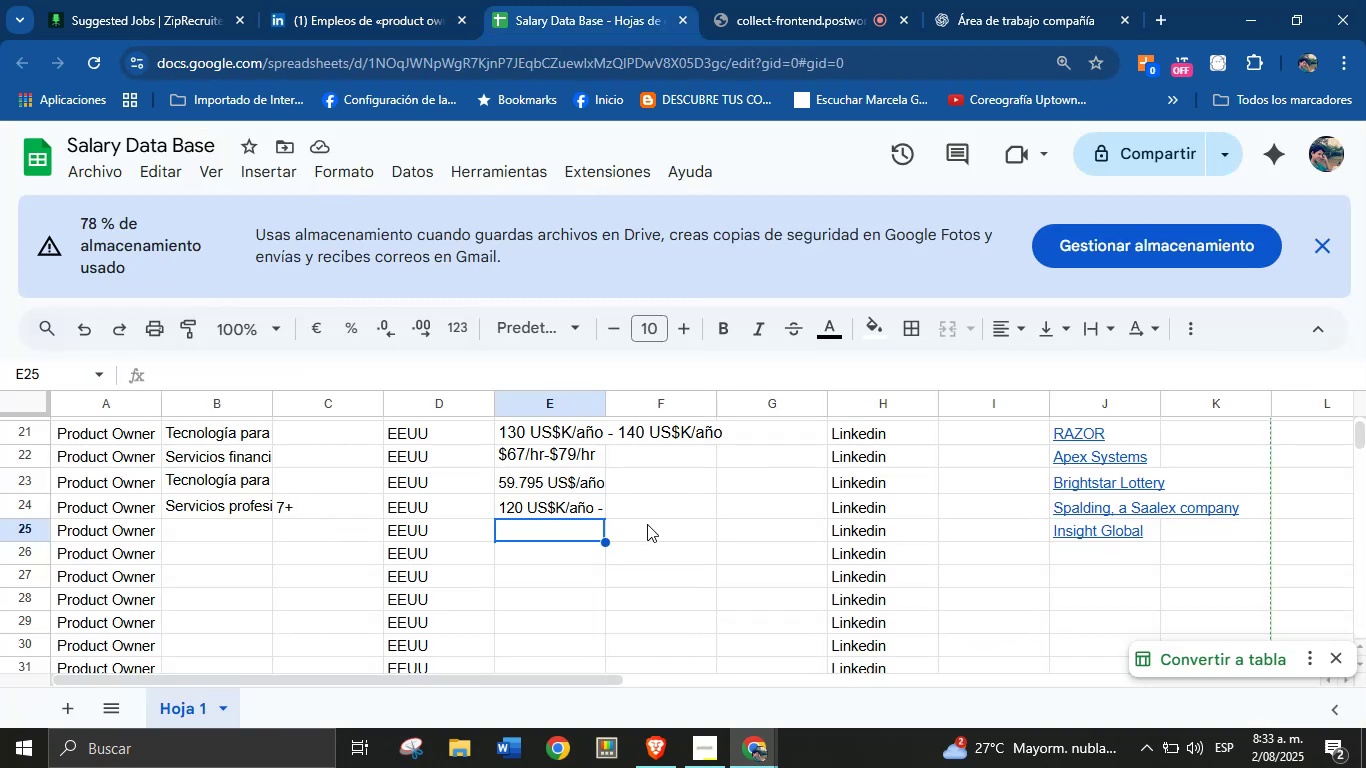 
left_click([647, 528])
 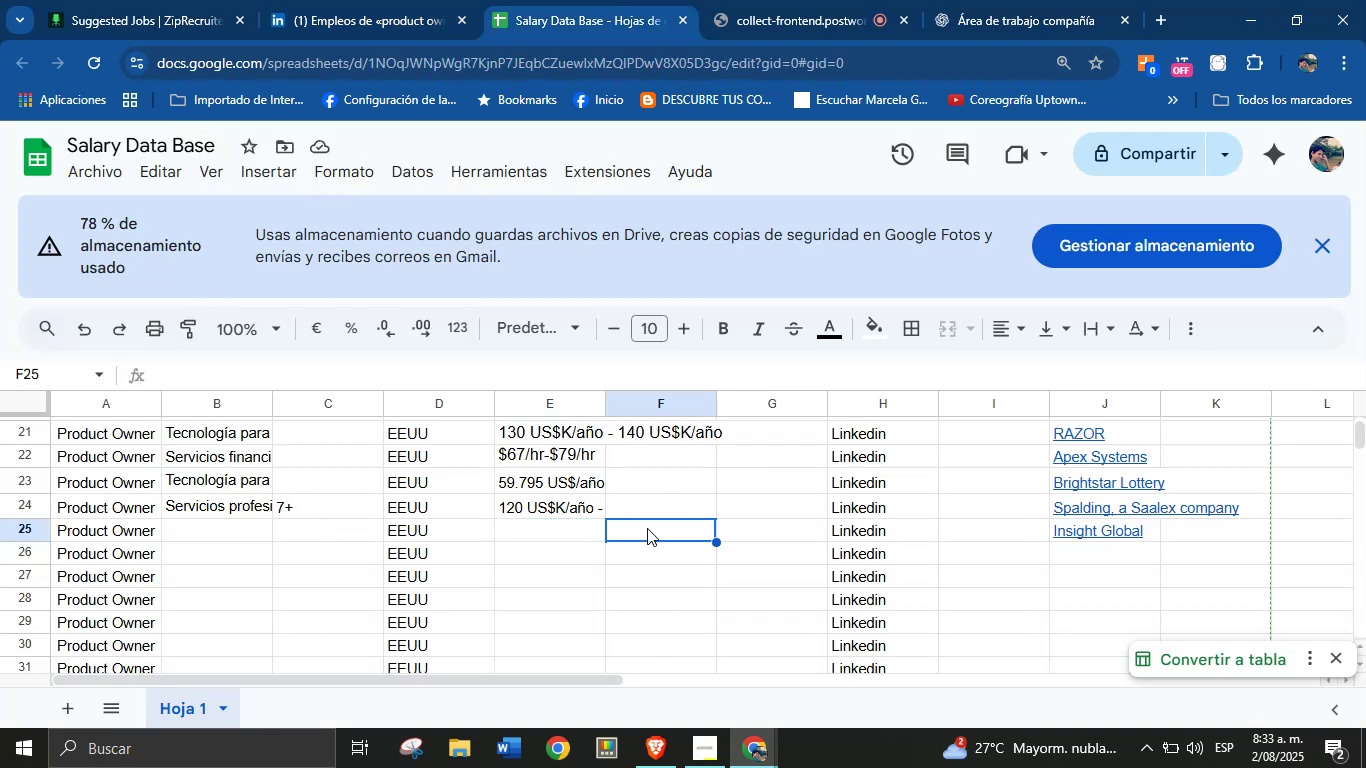 
key(Control+V)
 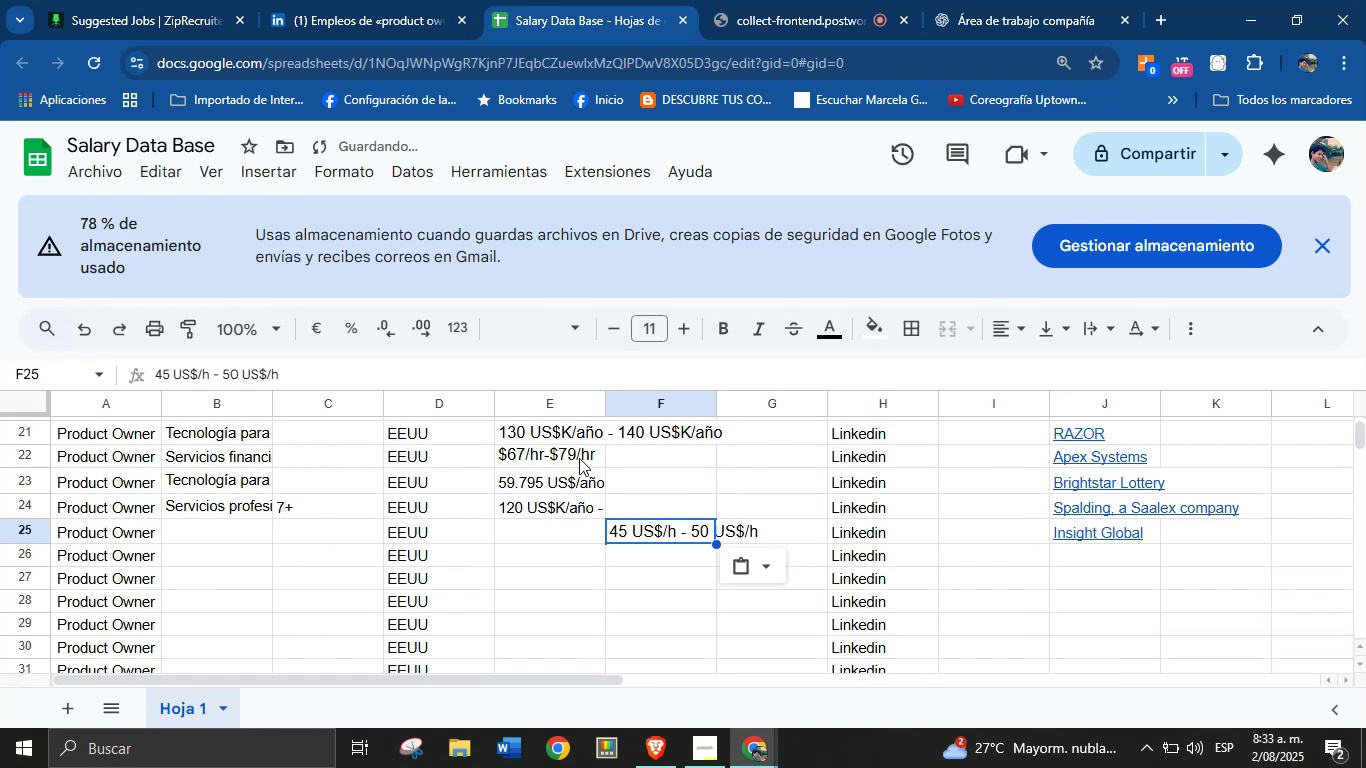 
left_click([576, 455])
 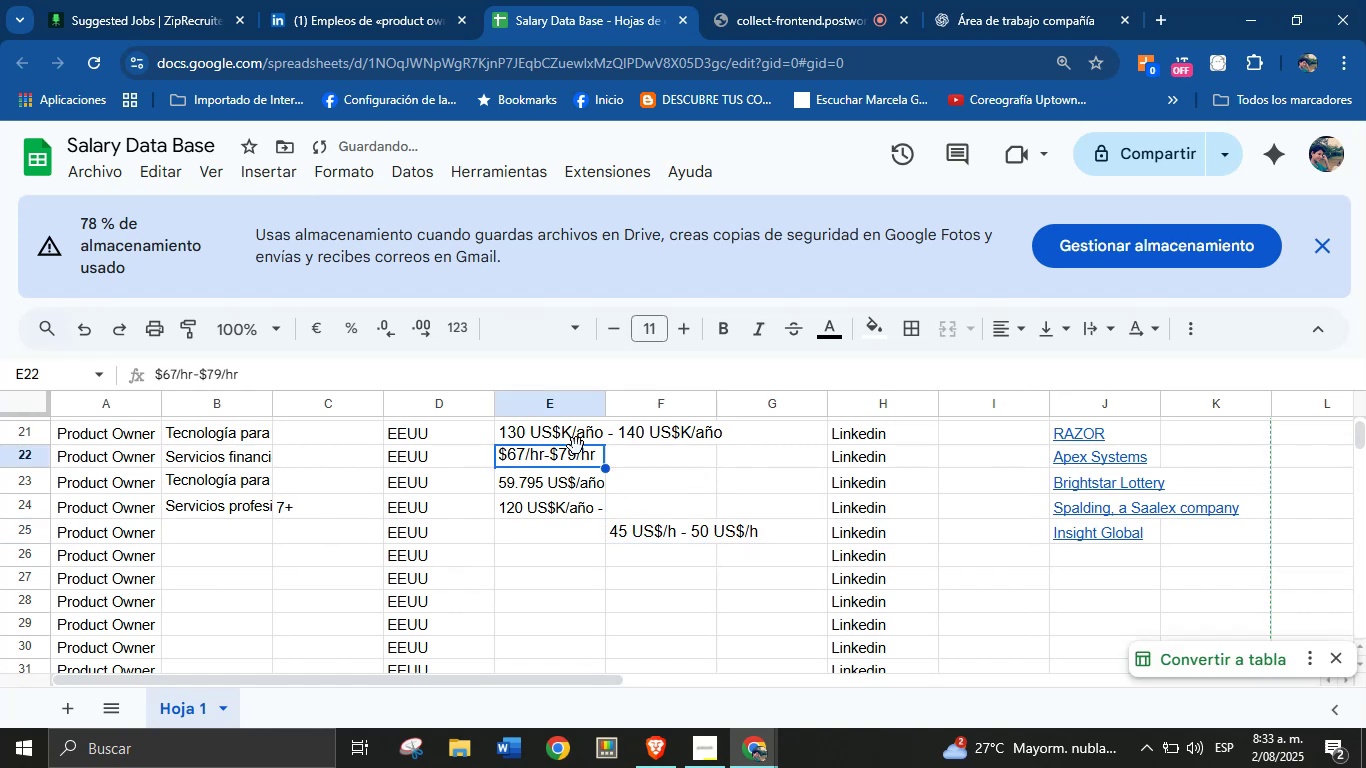 
left_click_drag(start_coordinate=[576, 445], to_coordinate=[648, 456])
 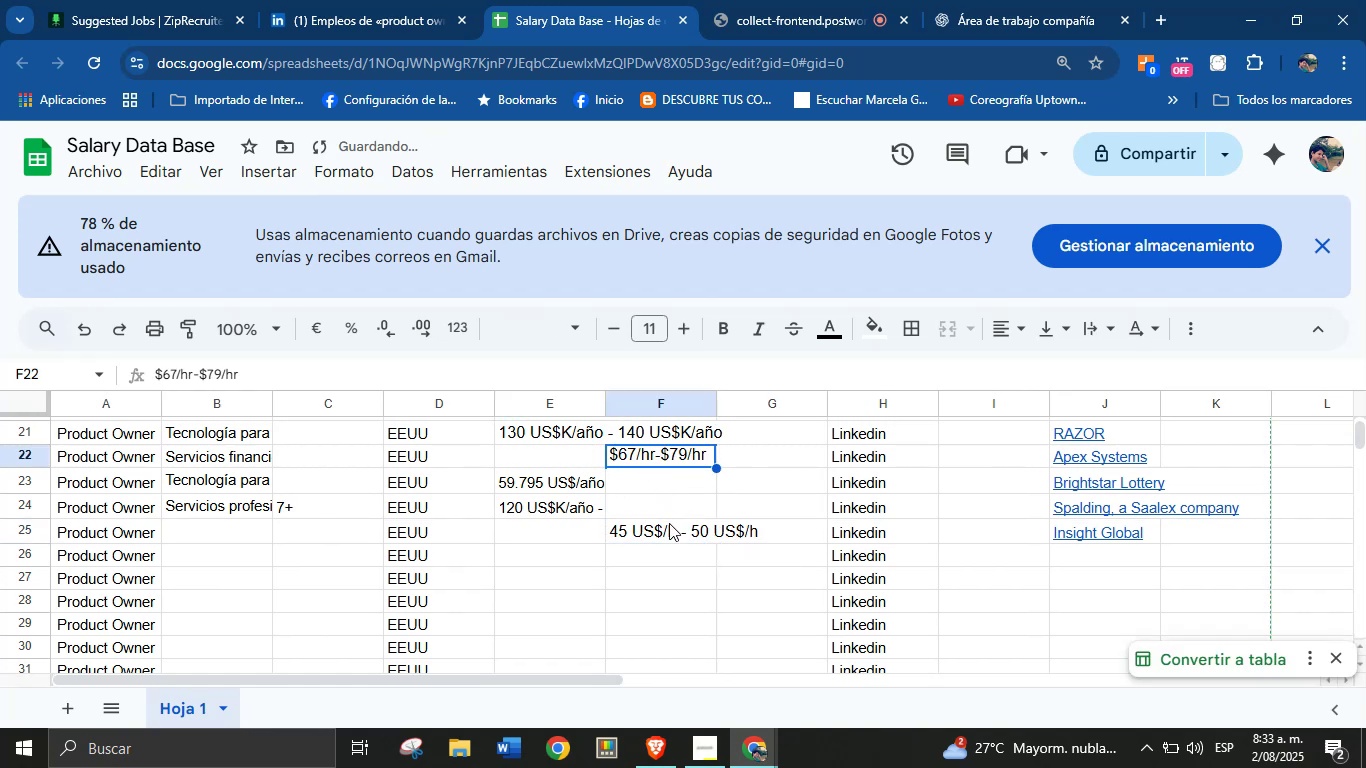 
left_click([669, 528])
 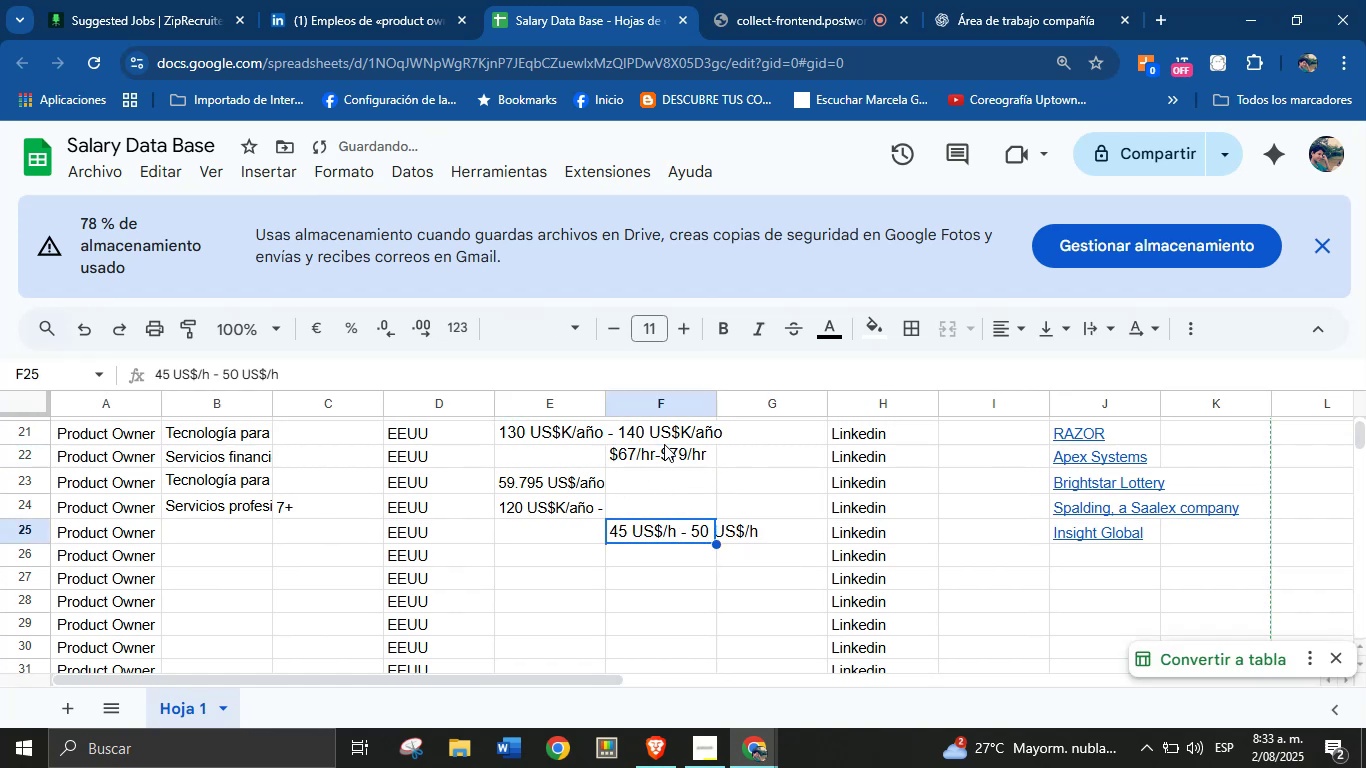 
left_click_drag(start_coordinate=[664, 447], to_coordinate=[660, 530])
 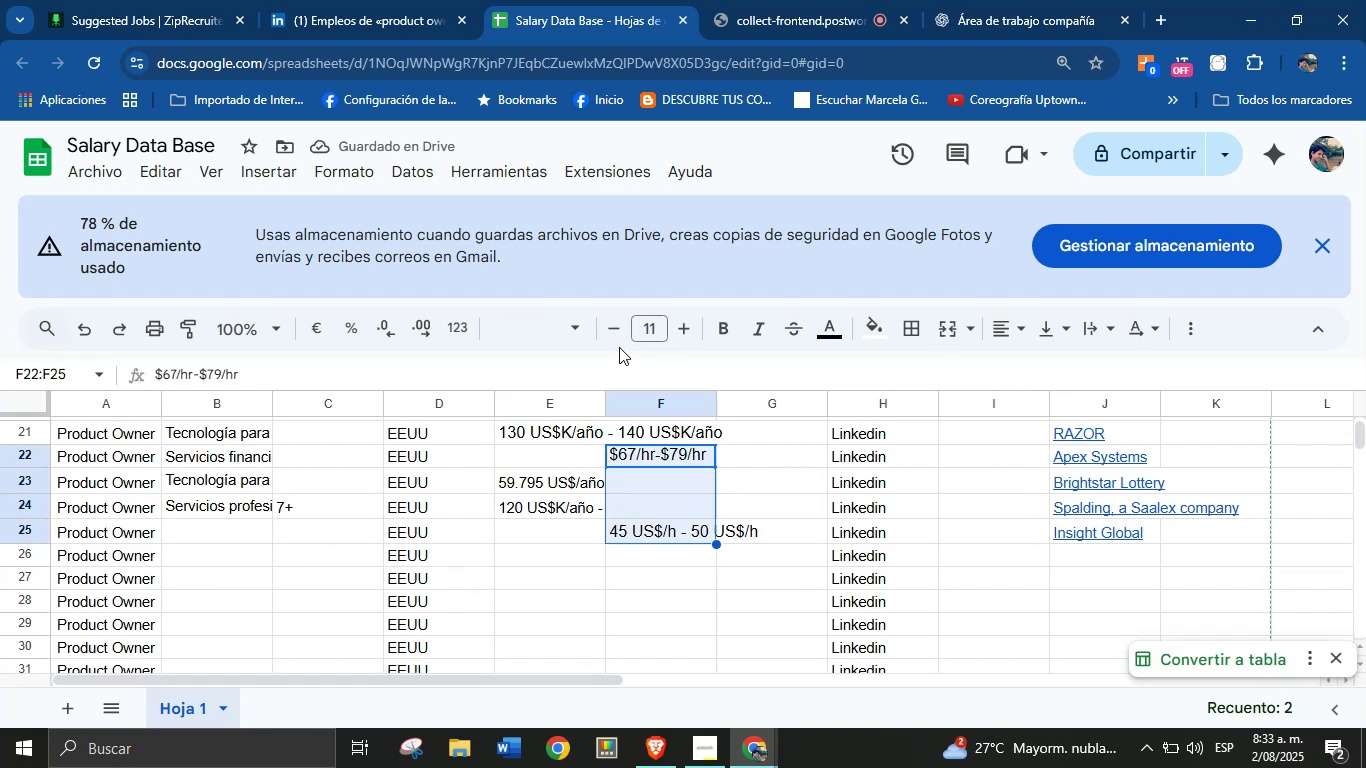 
left_click([618, 332])
 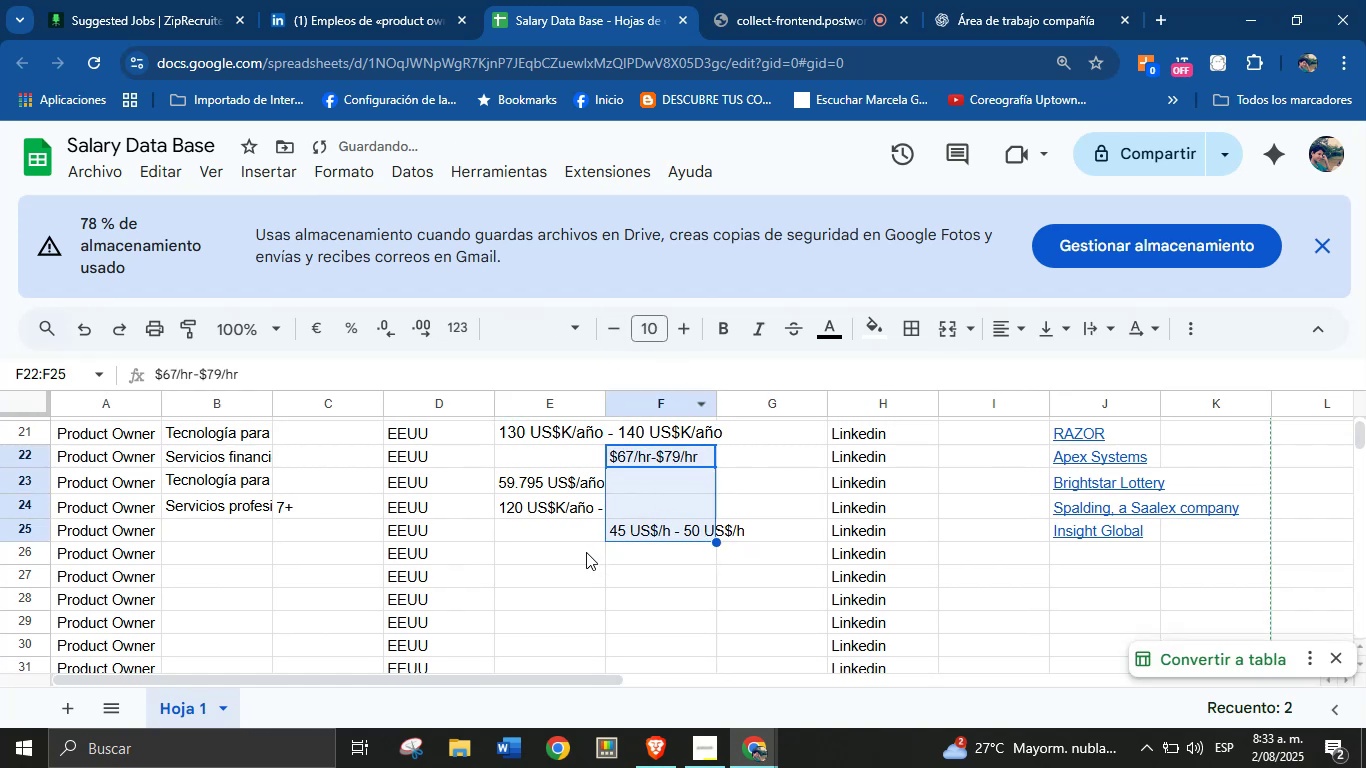 
left_click([573, 532])
 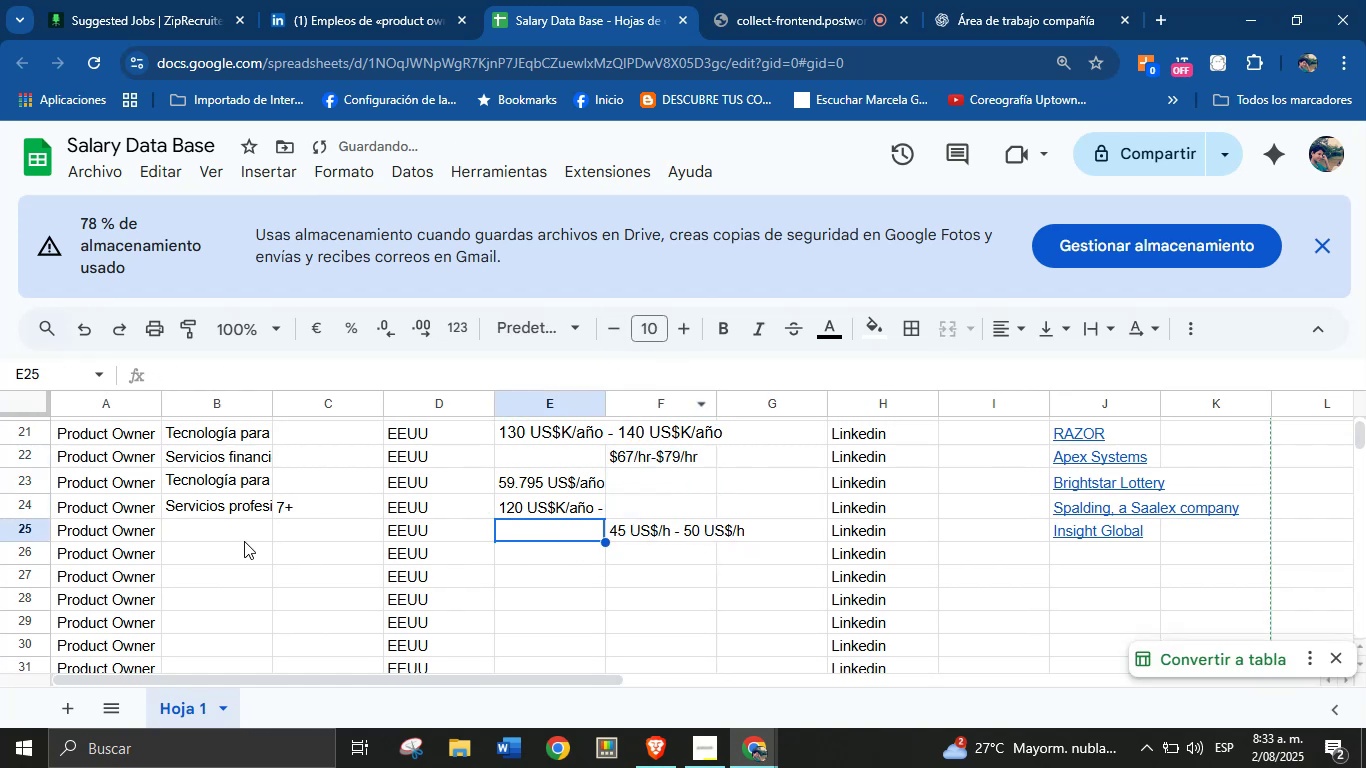 
left_click([242, 535])
 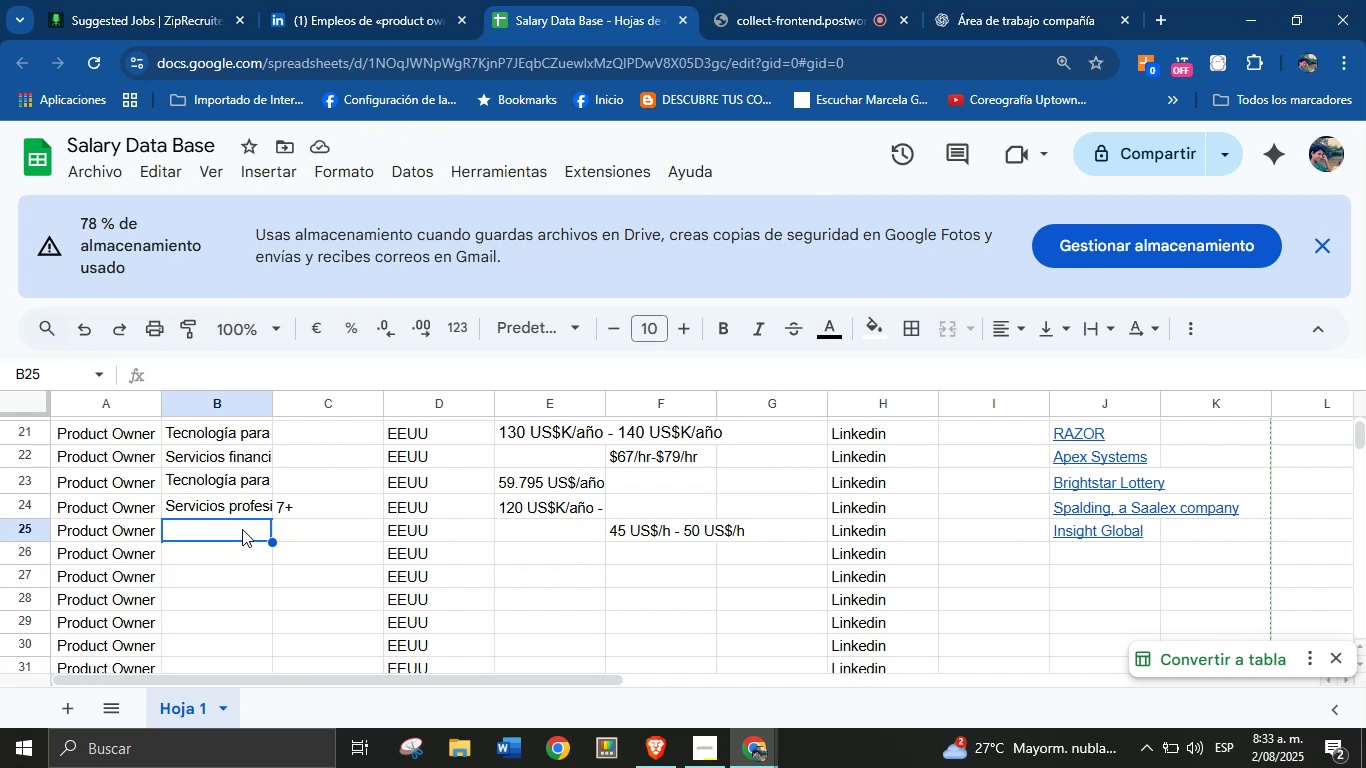 
wait(5.61)
 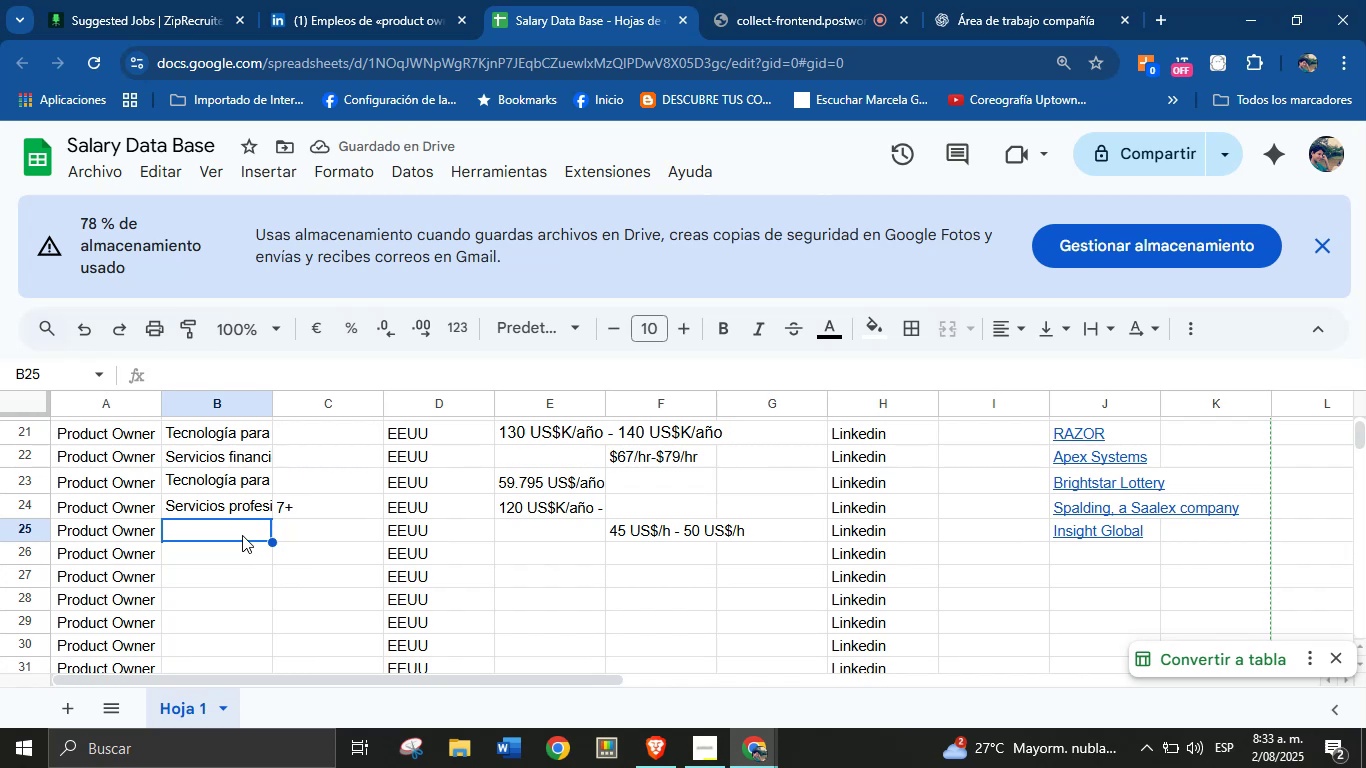 
left_click([411, 0])
 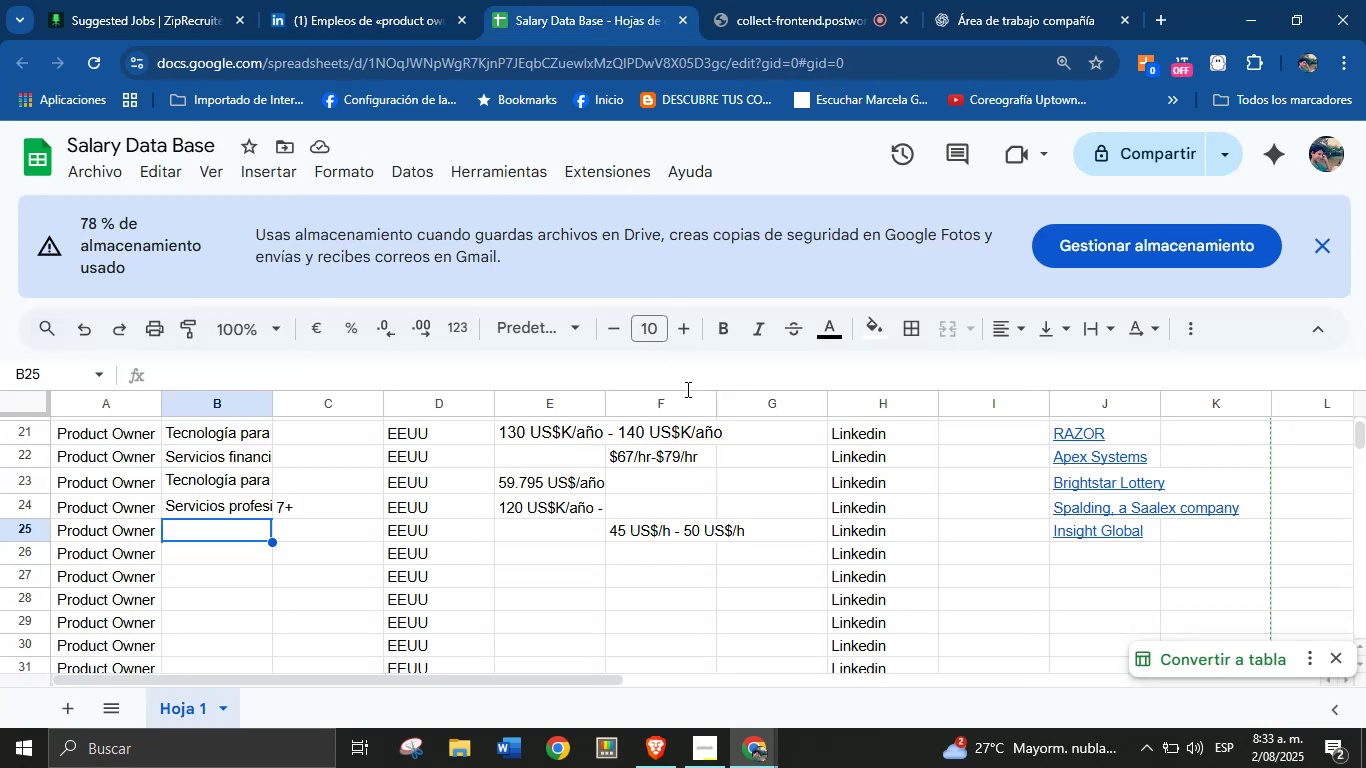 
left_click([282, 0])
 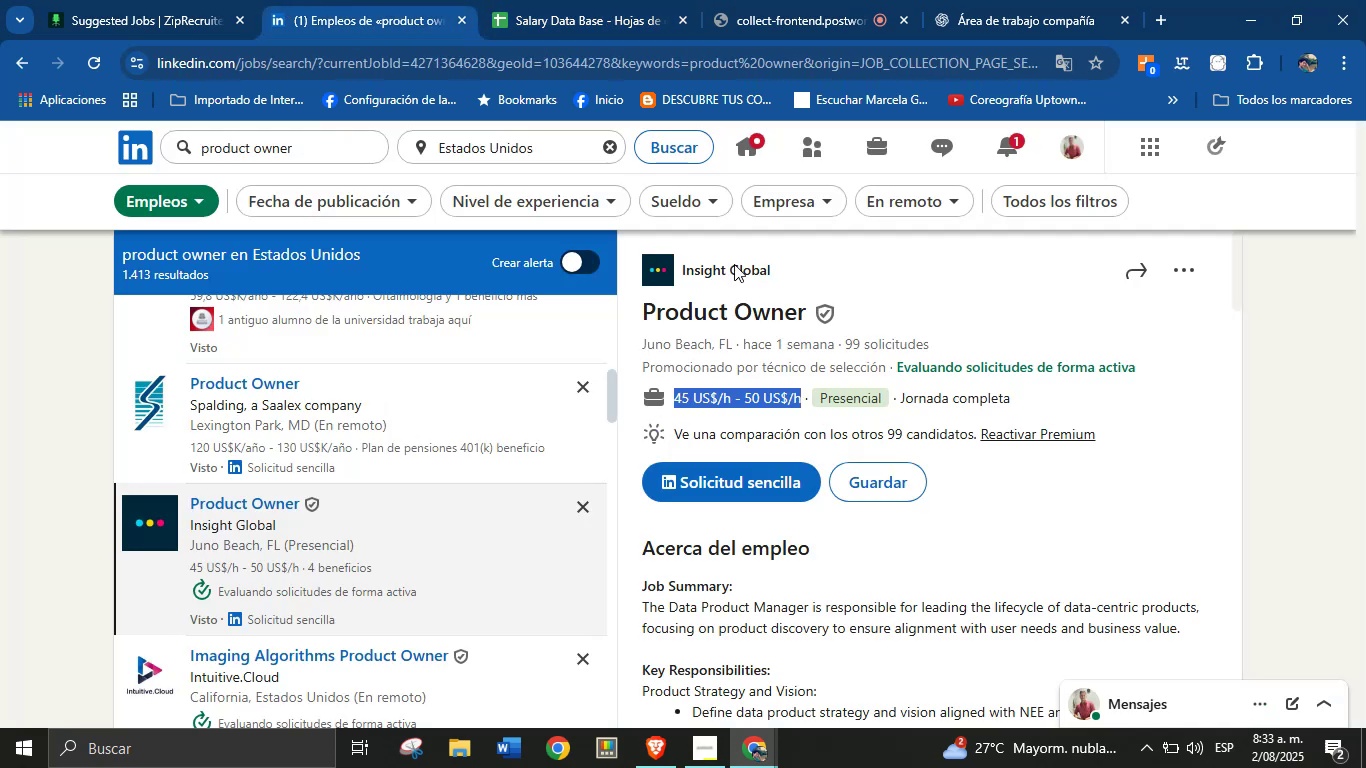 
scroll: coordinate [815, 509], scroll_direction: down, amount: 2.0
 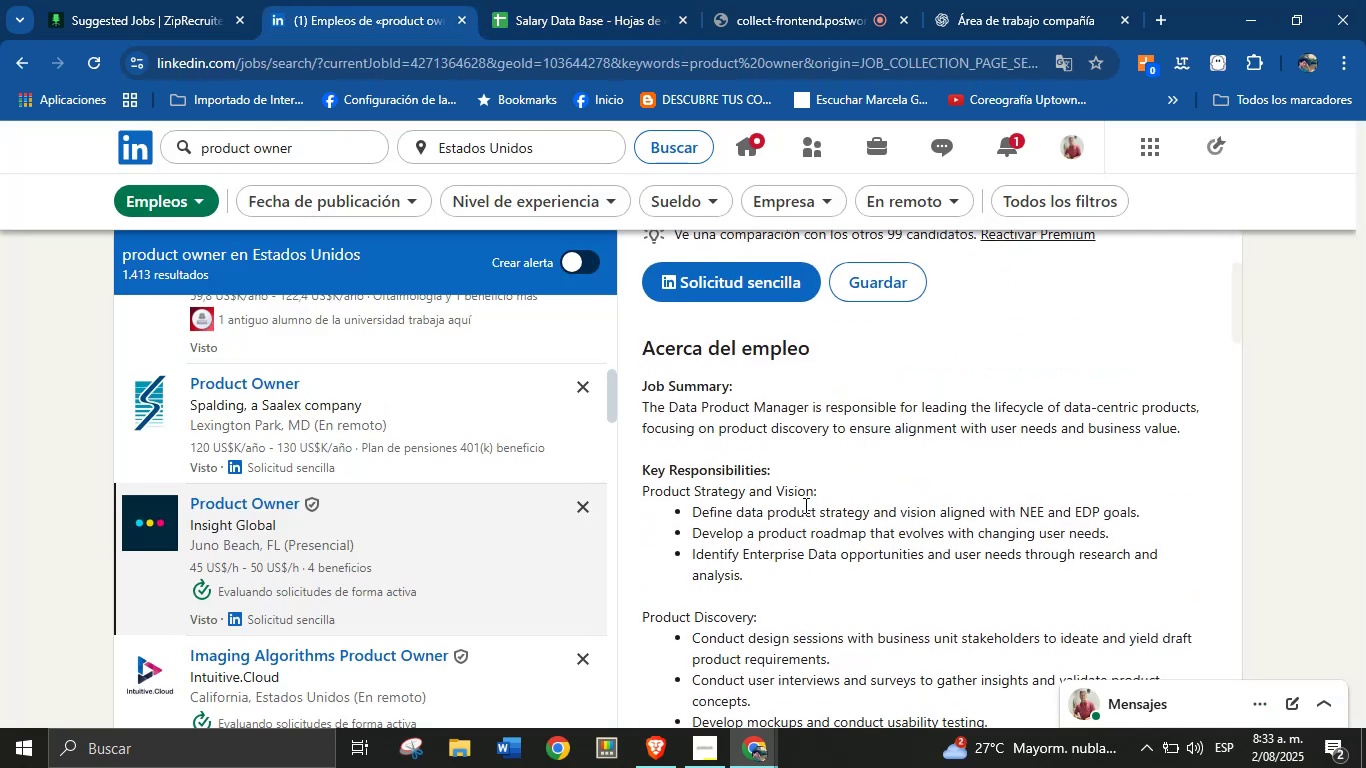 
left_click([794, 488])
 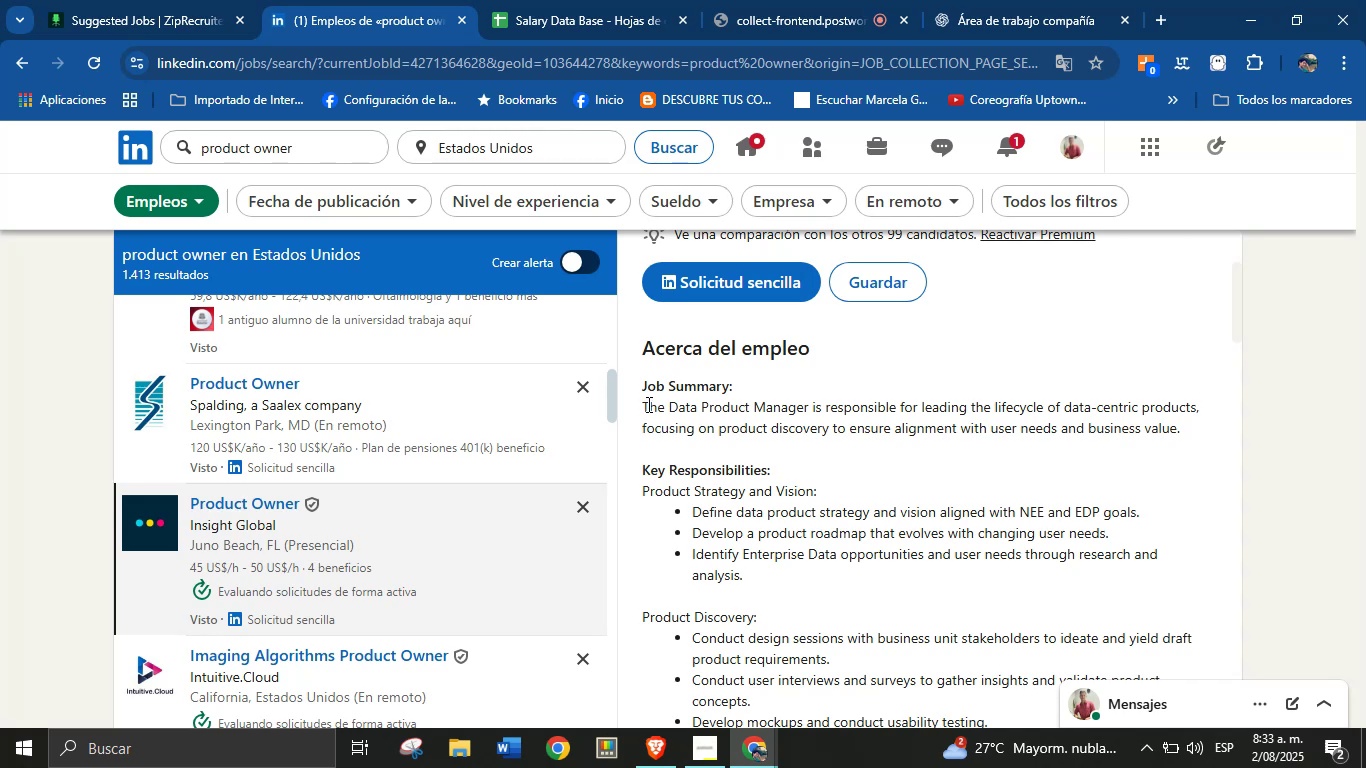 
left_click_drag(start_coordinate=[644, 403], to_coordinate=[845, 453])
 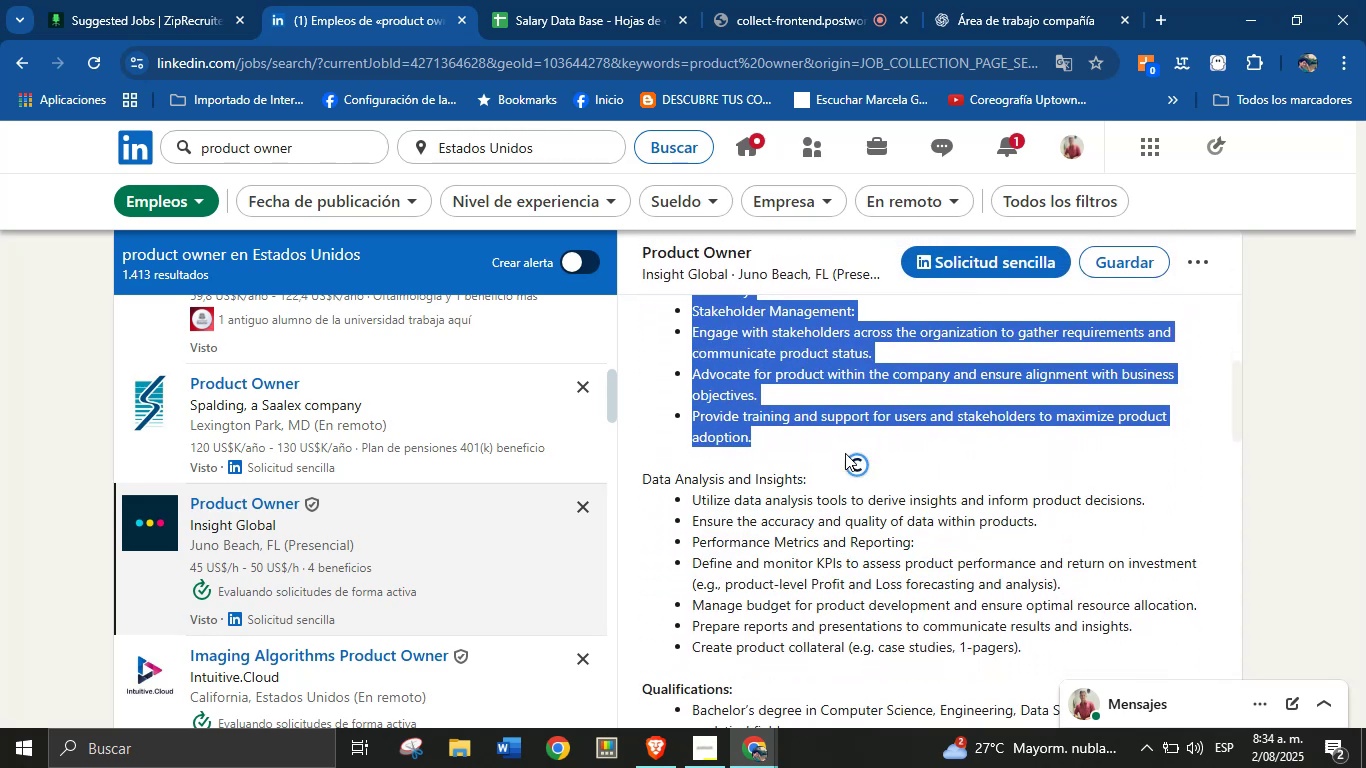 
scroll: coordinate [969, 573], scroll_direction: down, amount: 6.0
 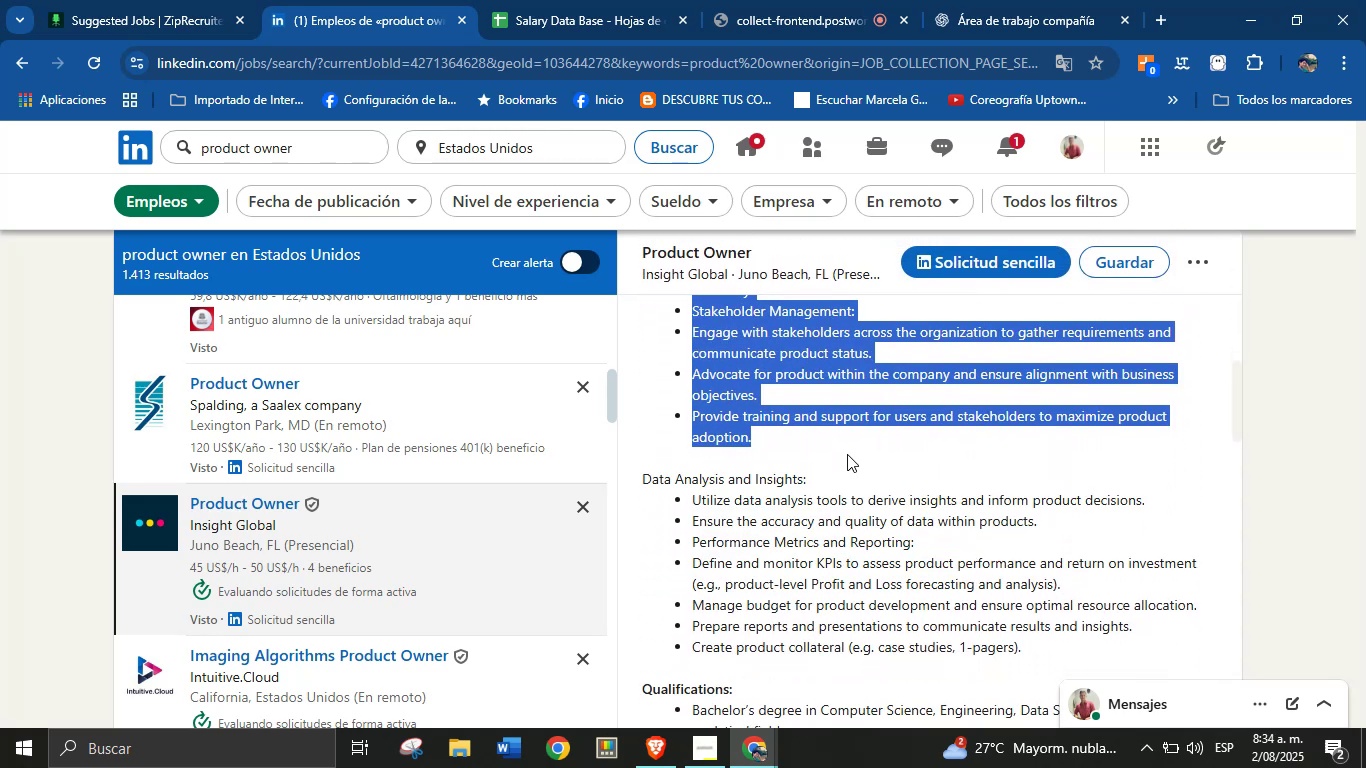 
key(Control+C)
 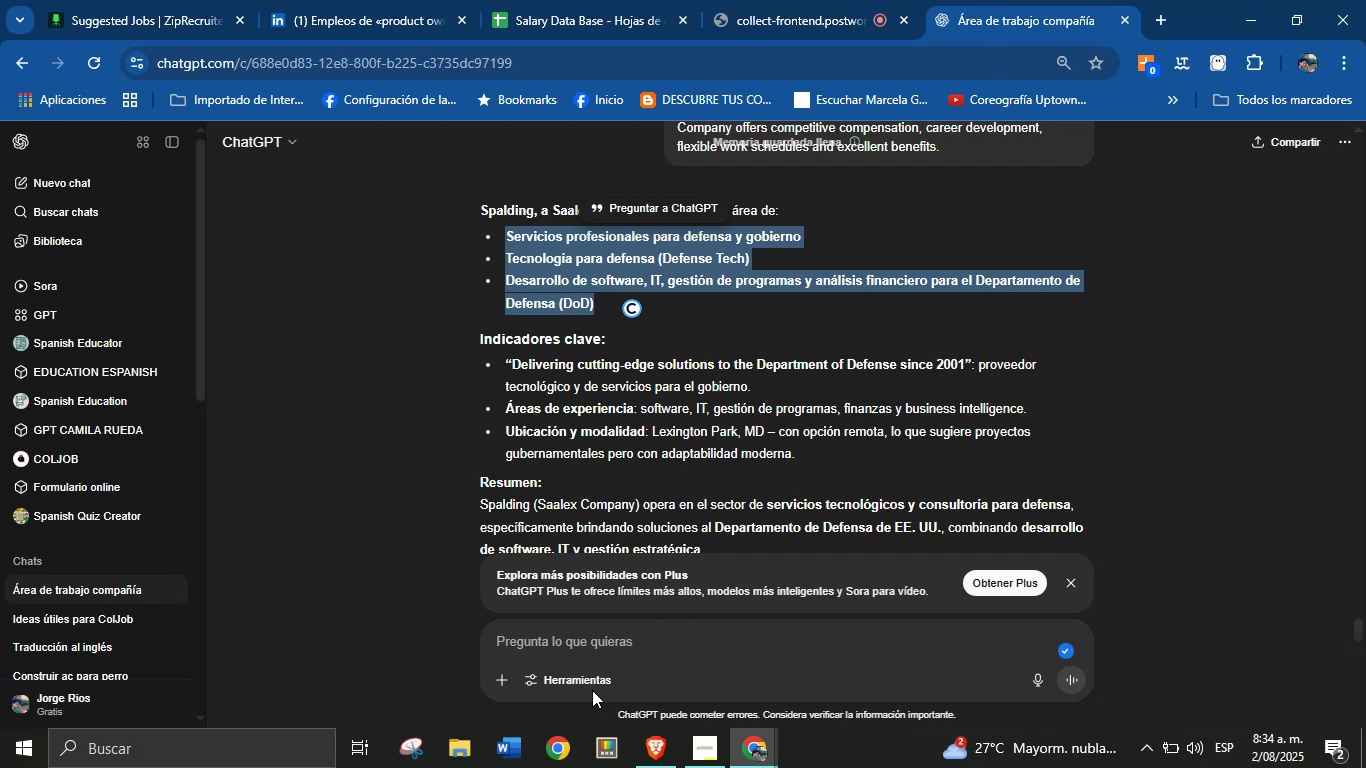 
left_click([584, 651])
 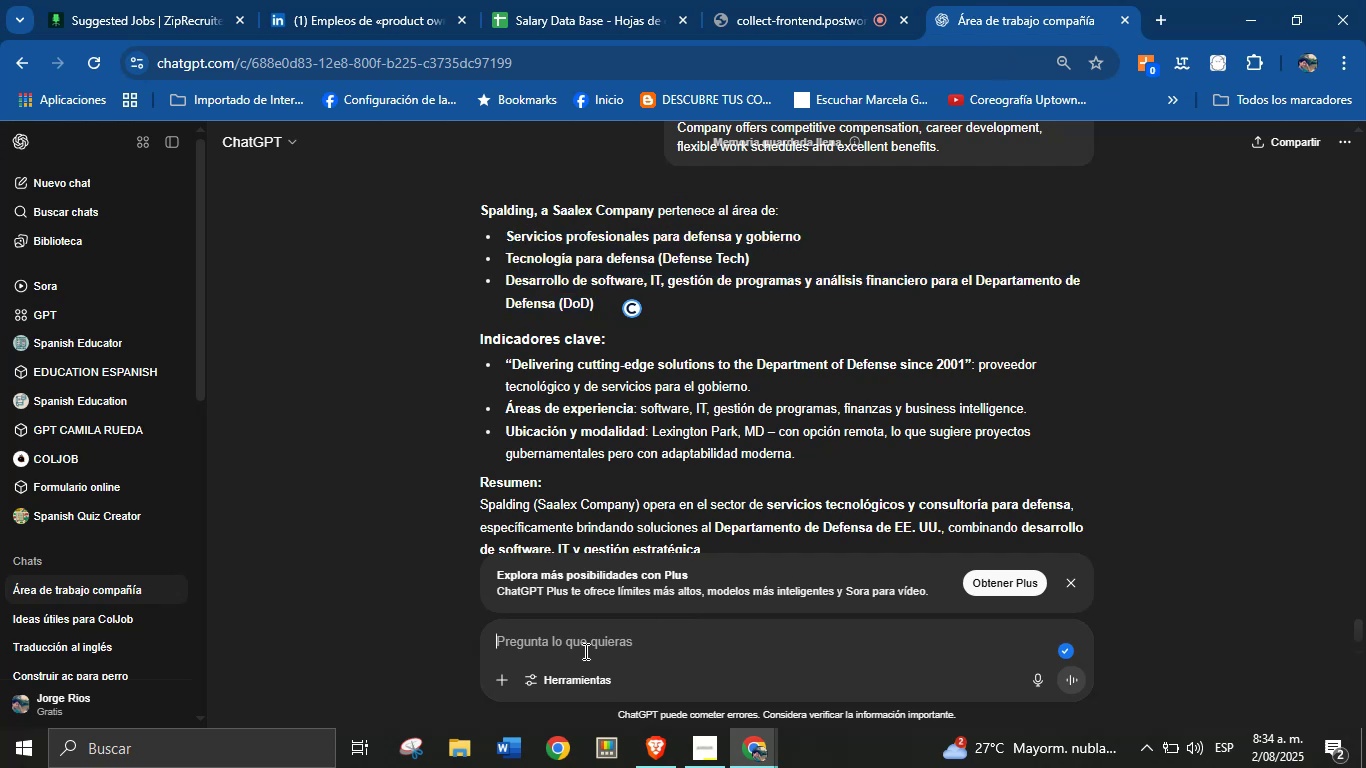 
key(Control+V)
 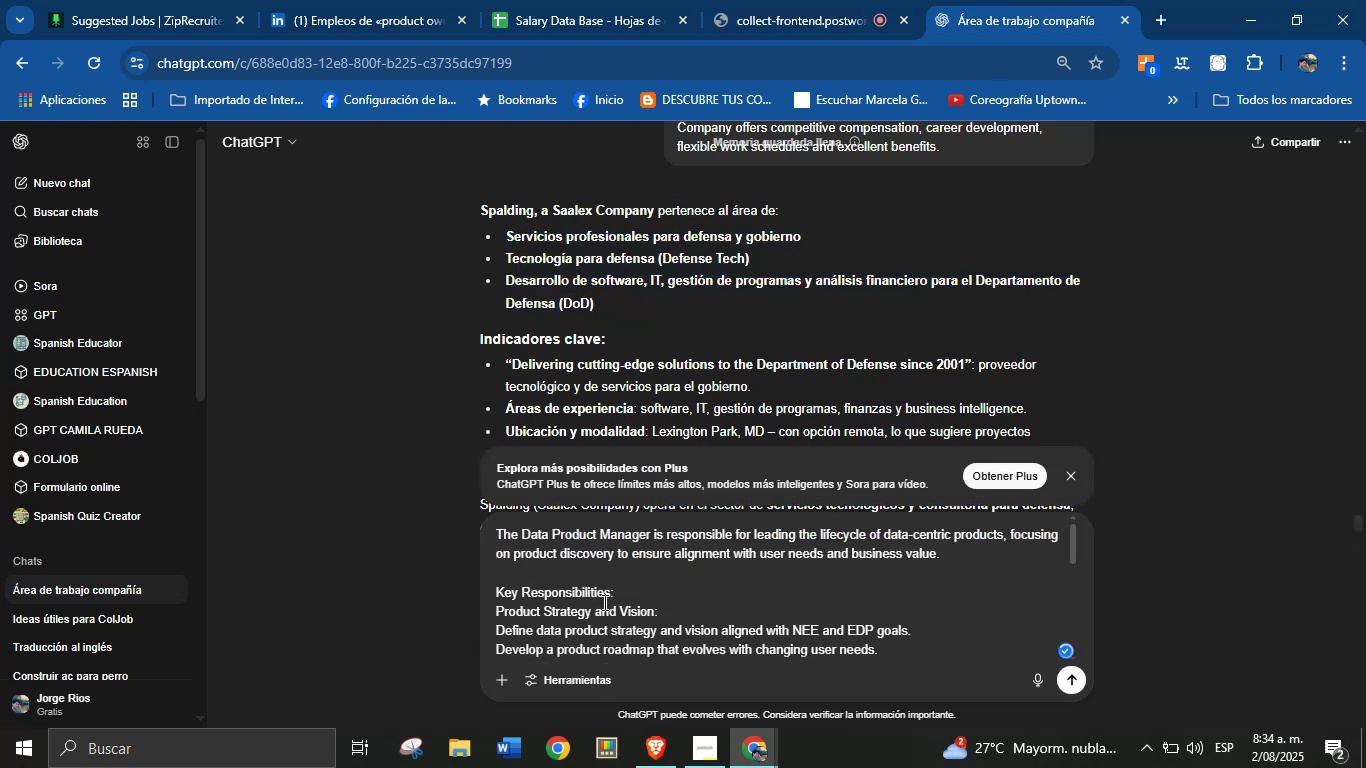 
left_click([615, 583])
 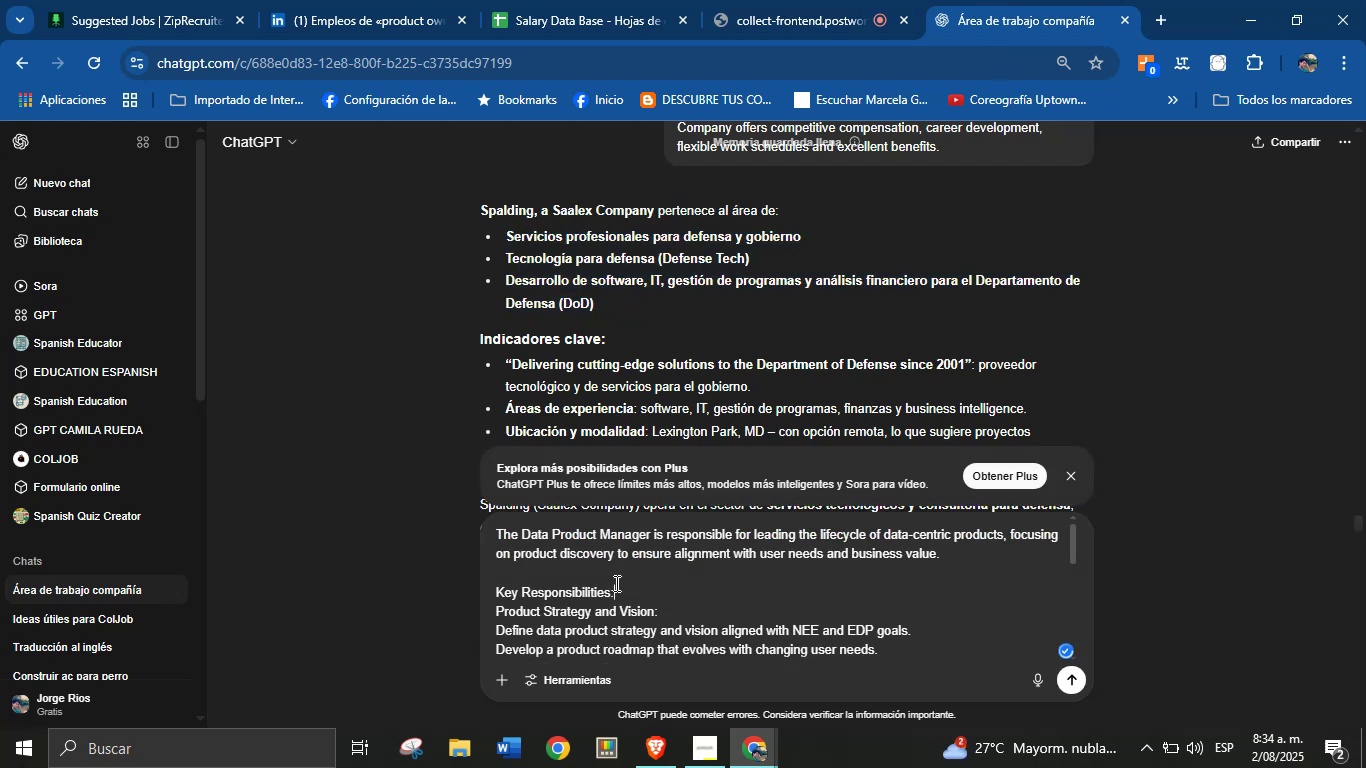 
key(Enter)
 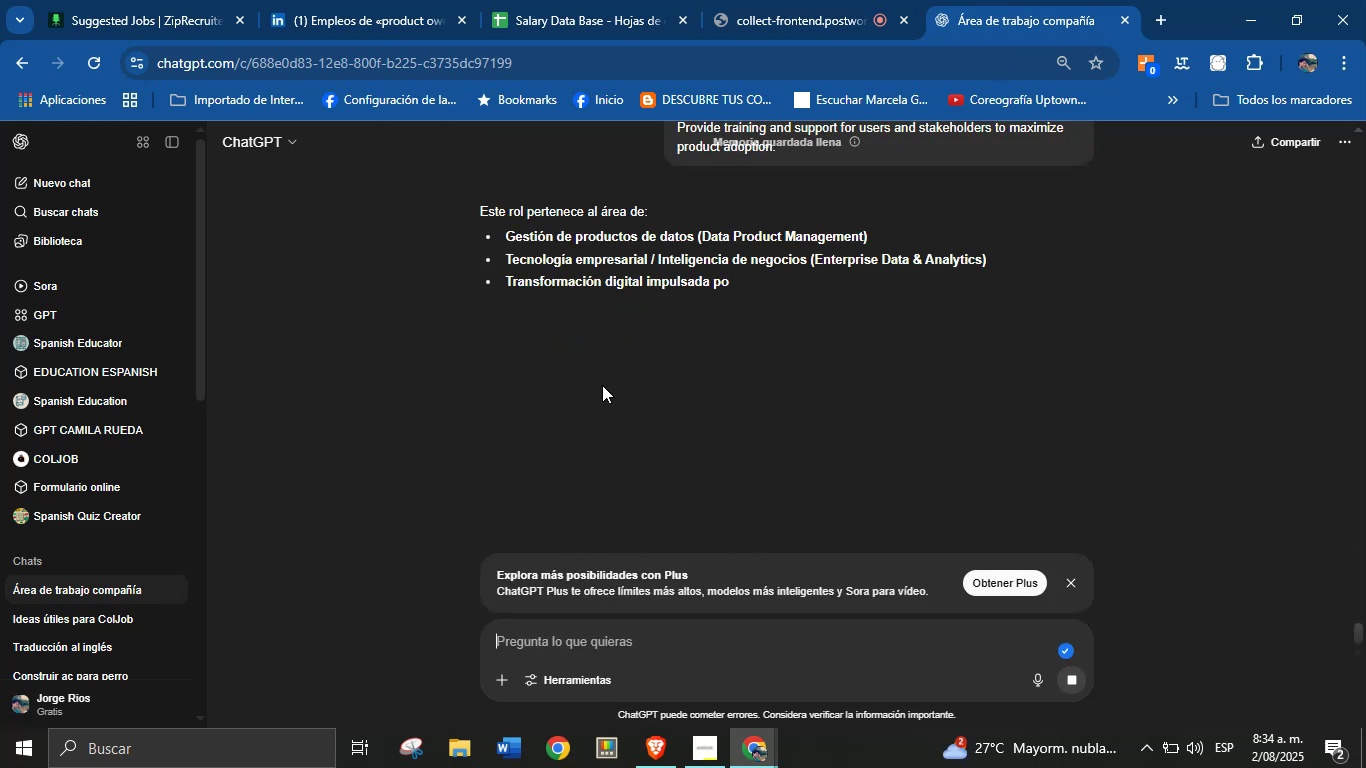 
wait(7.45)
 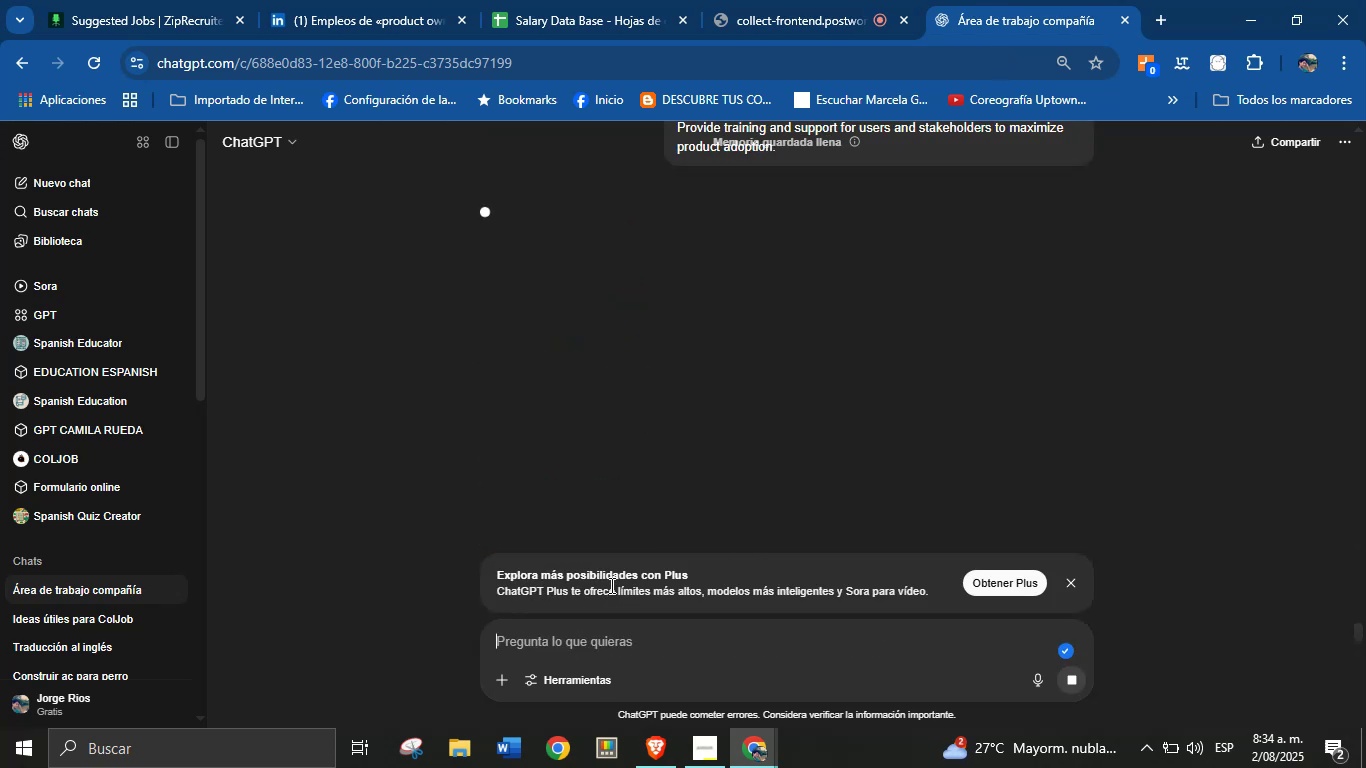 
left_click_drag(start_coordinate=[507, 232], to_coordinate=[992, 282])
 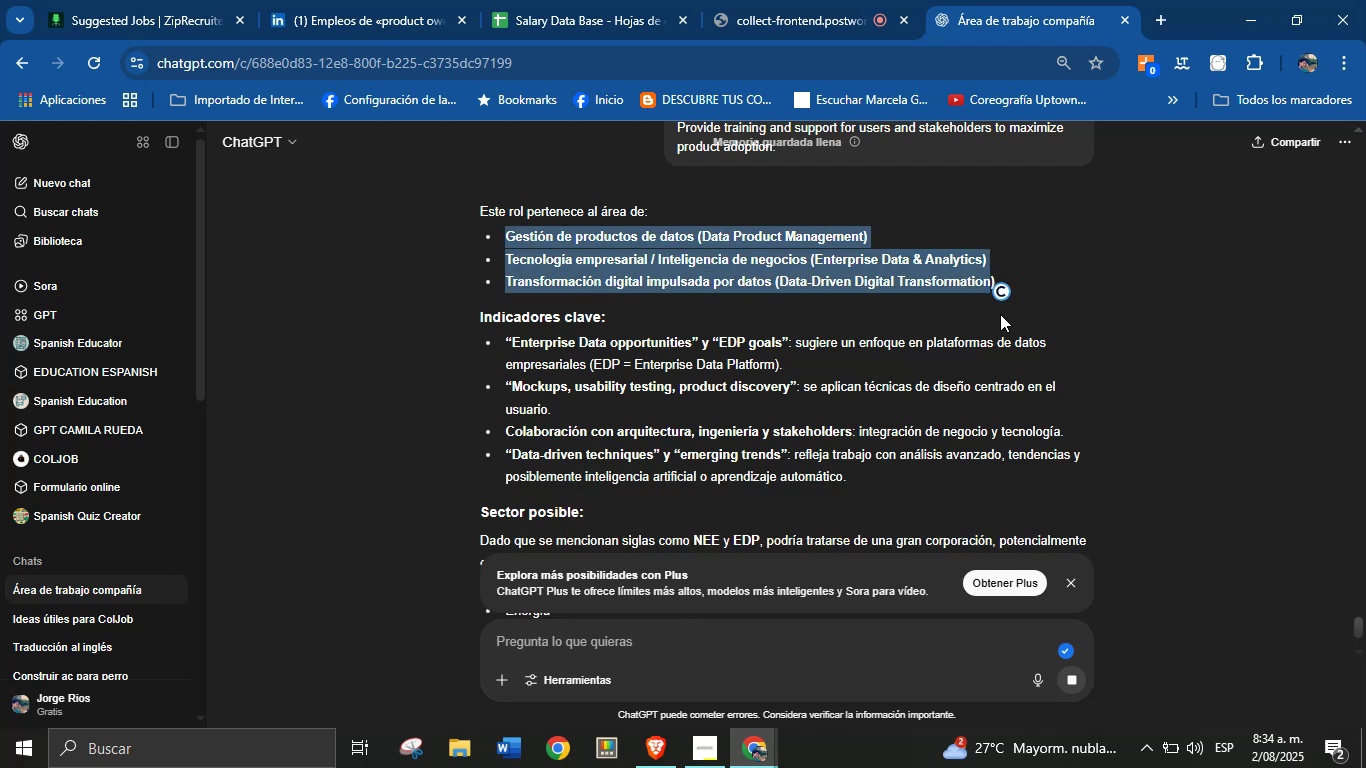 
key(Control+C)
 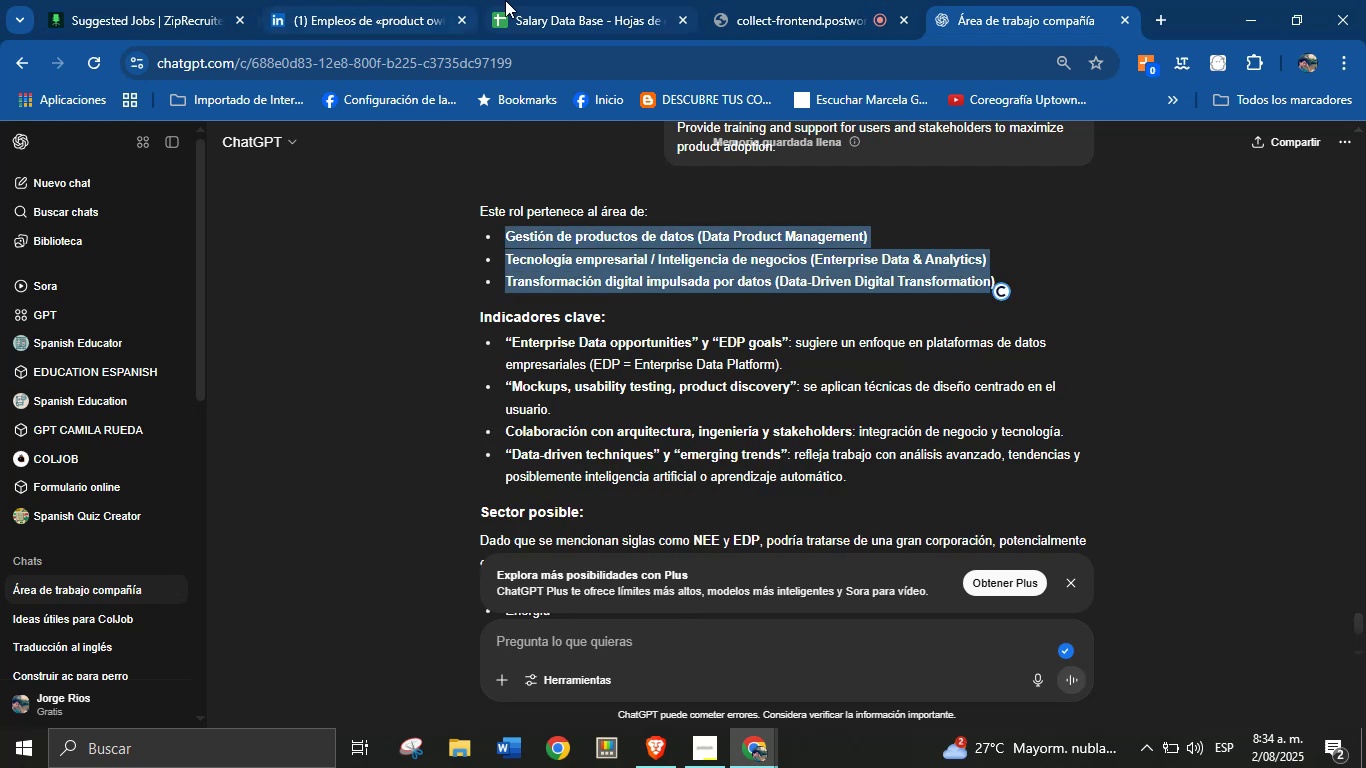 
left_click([326, 0])
 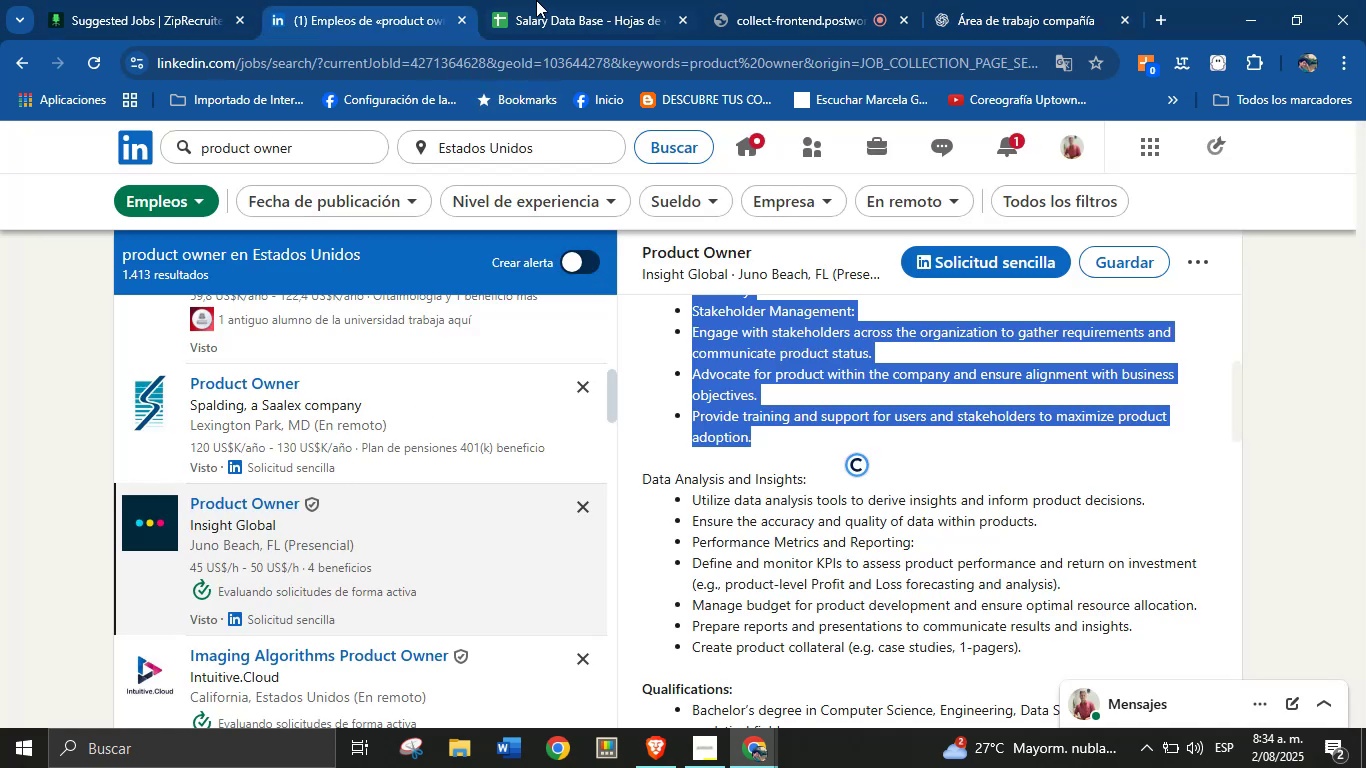 
left_click([592, 0])
 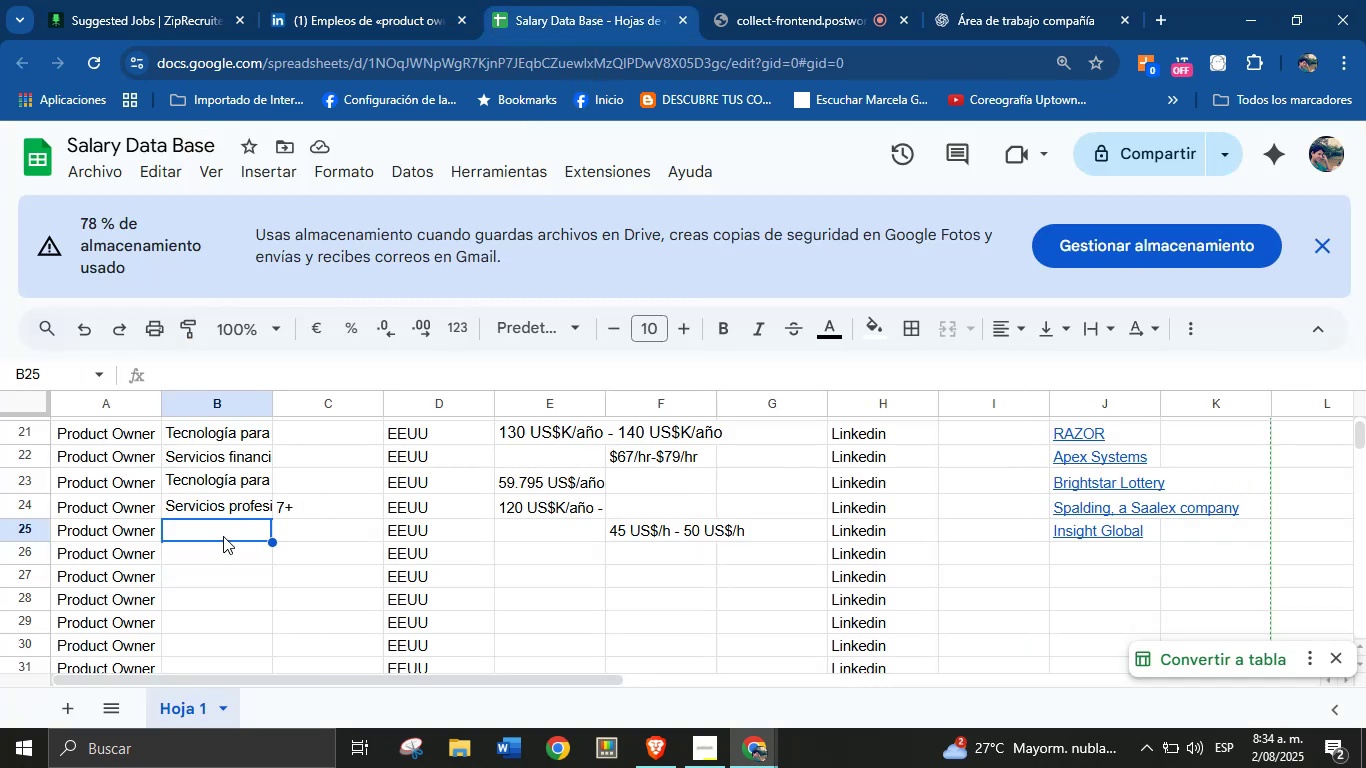 
double_click([223, 536])
 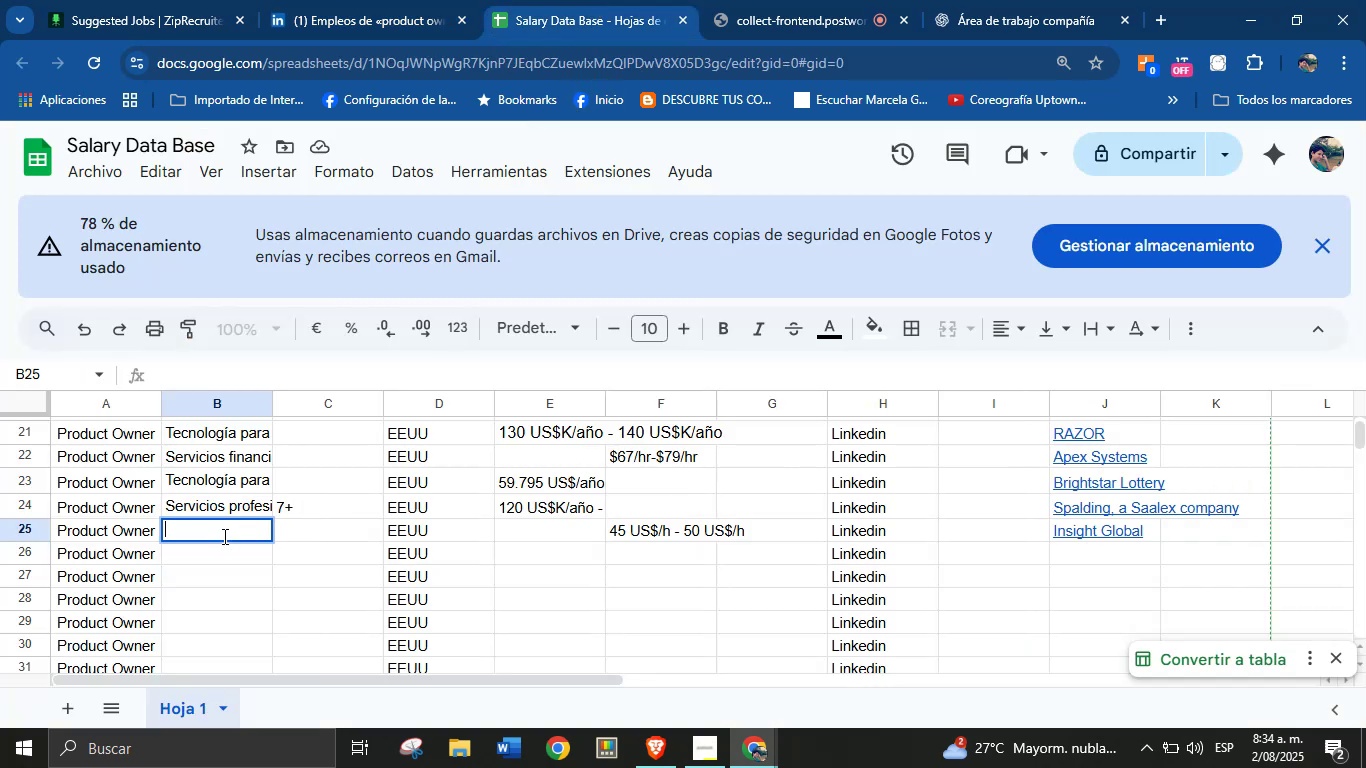 
key(Control+V)
 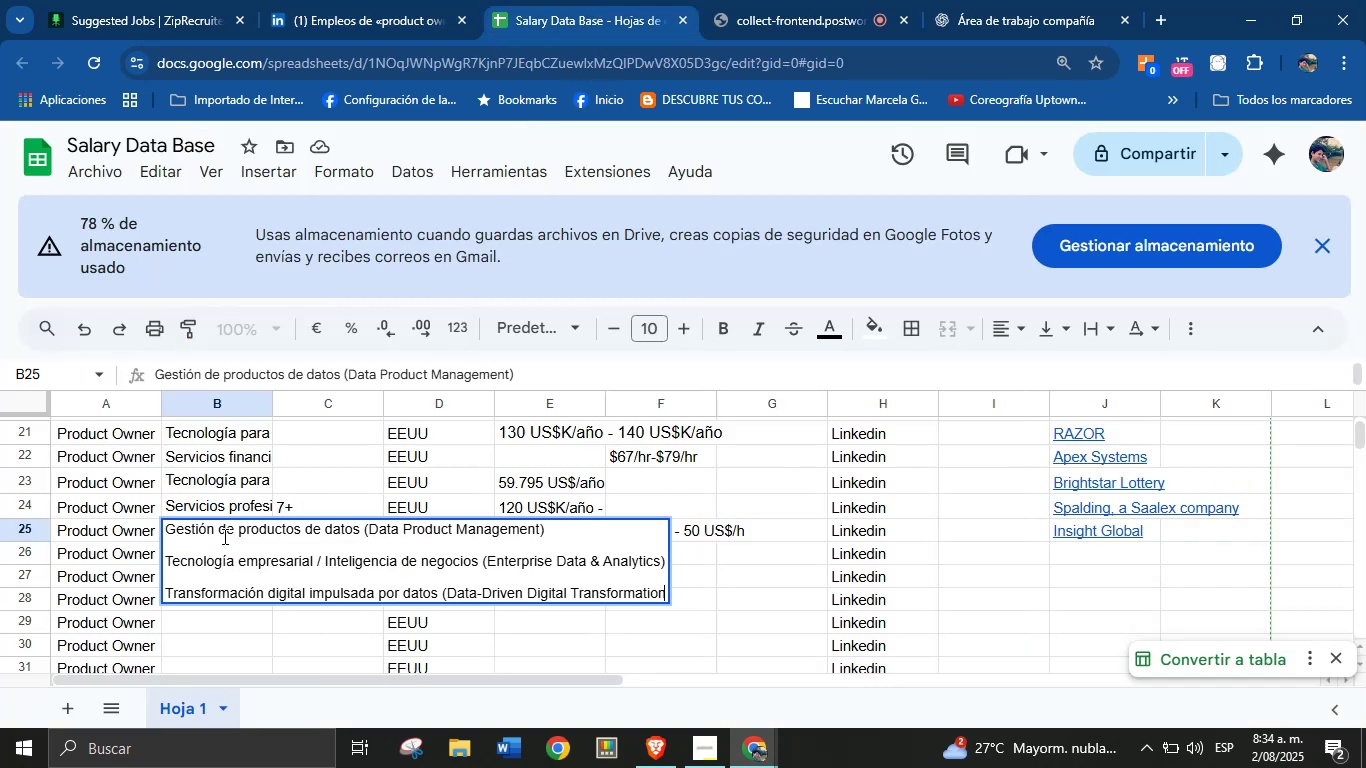 
key(Enter)
 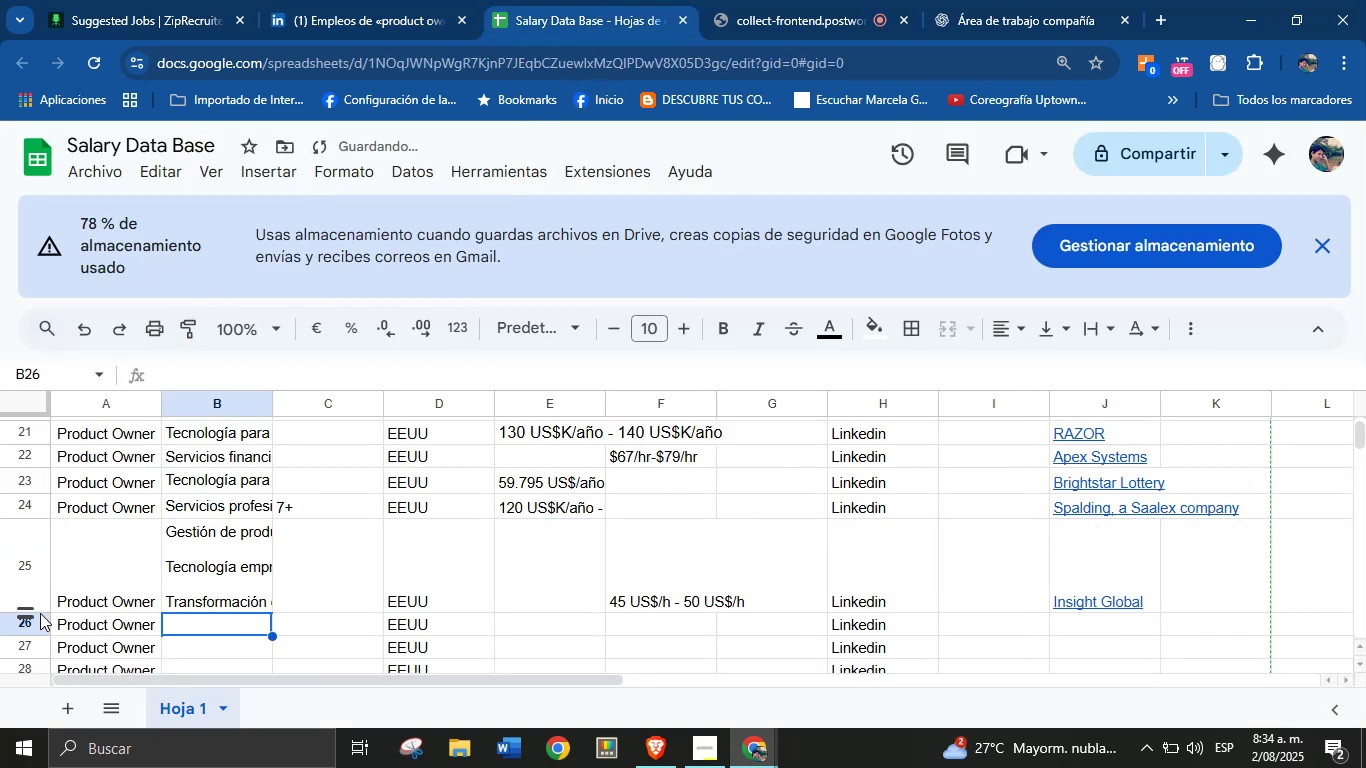 
left_click_drag(start_coordinate=[26, 615], to_coordinate=[27, 543])
 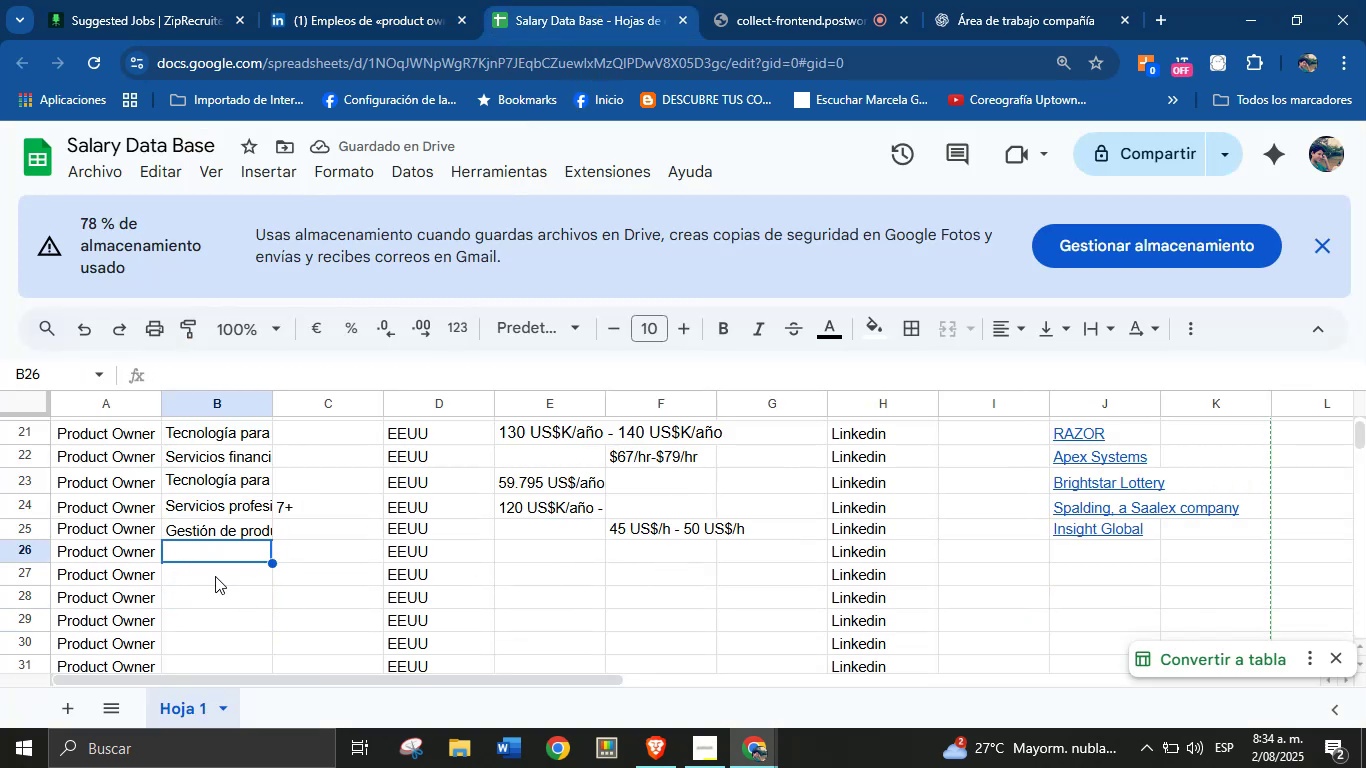 
left_click([366, 0])
 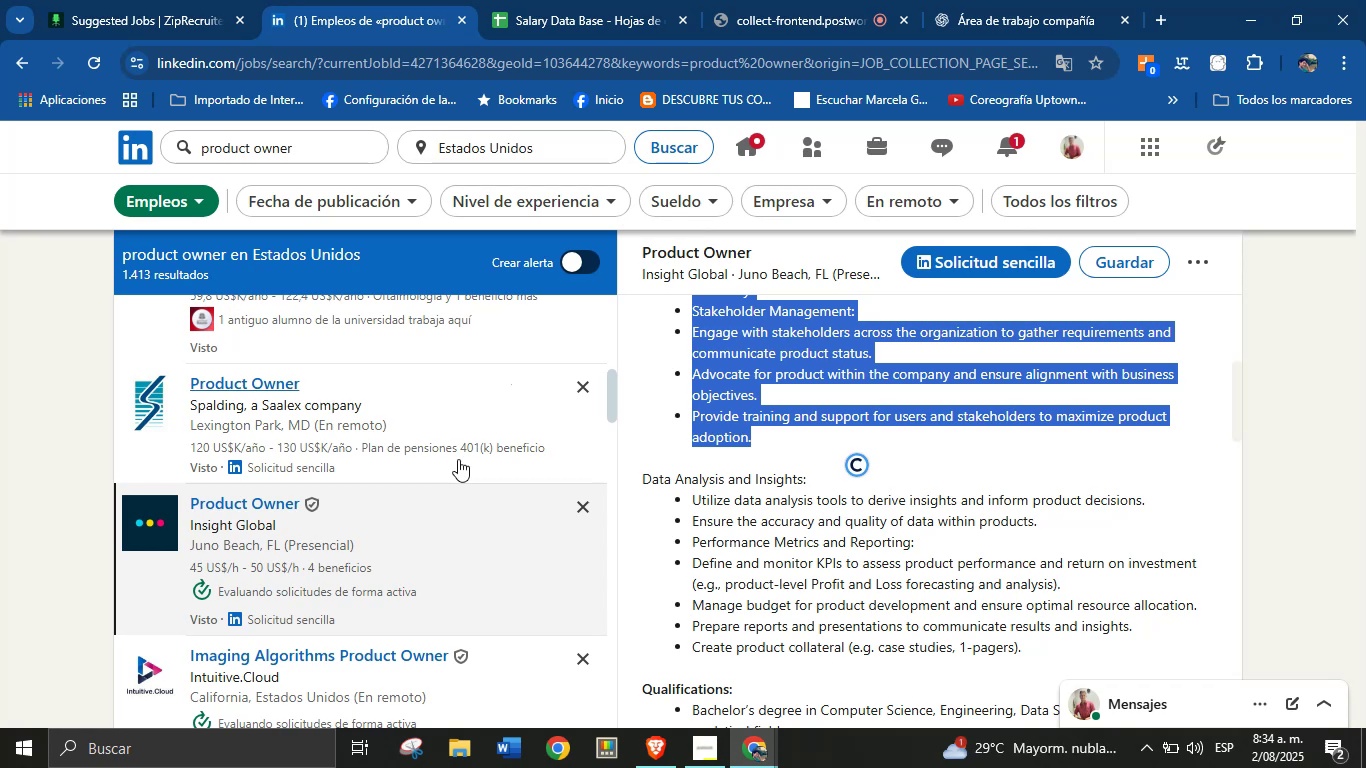 
scroll: coordinate [380, 551], scroll_direction: down, amount: 2.0
 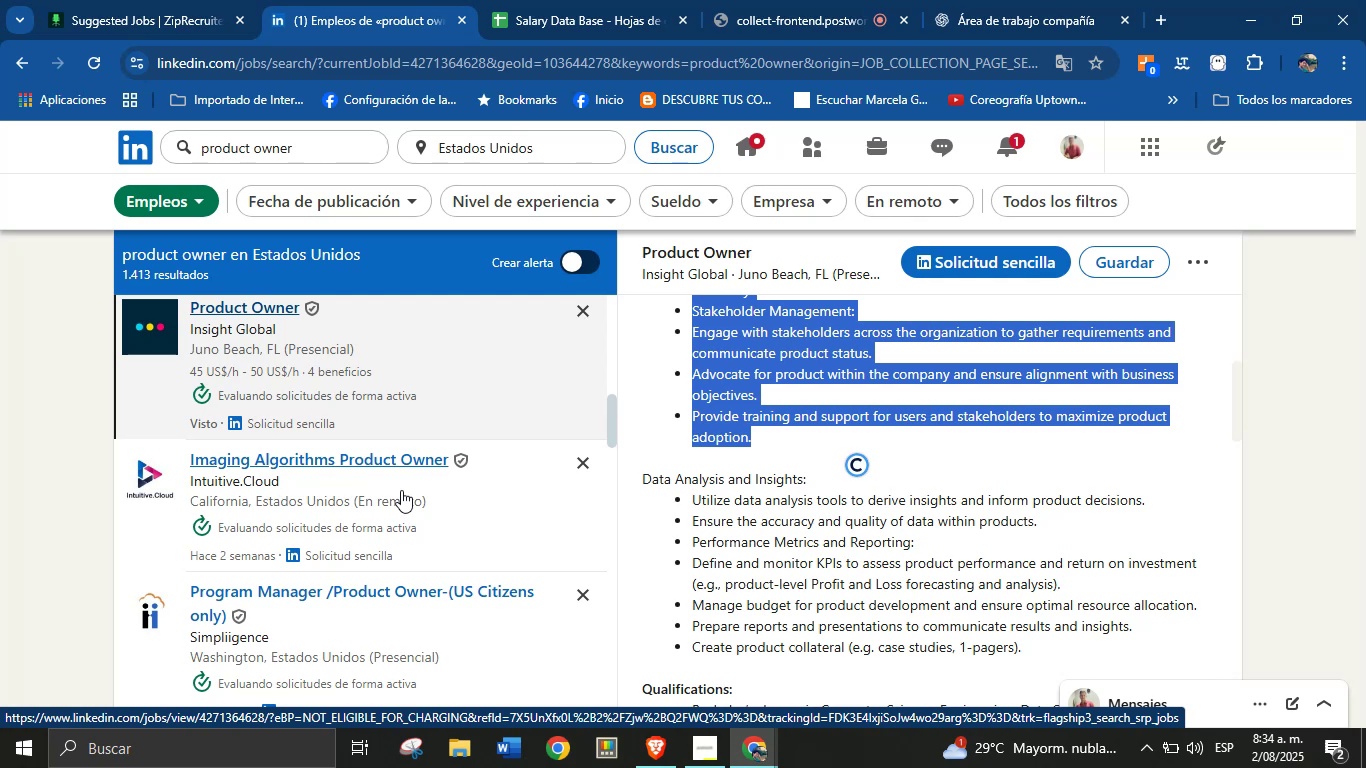 
wait(17.81)
 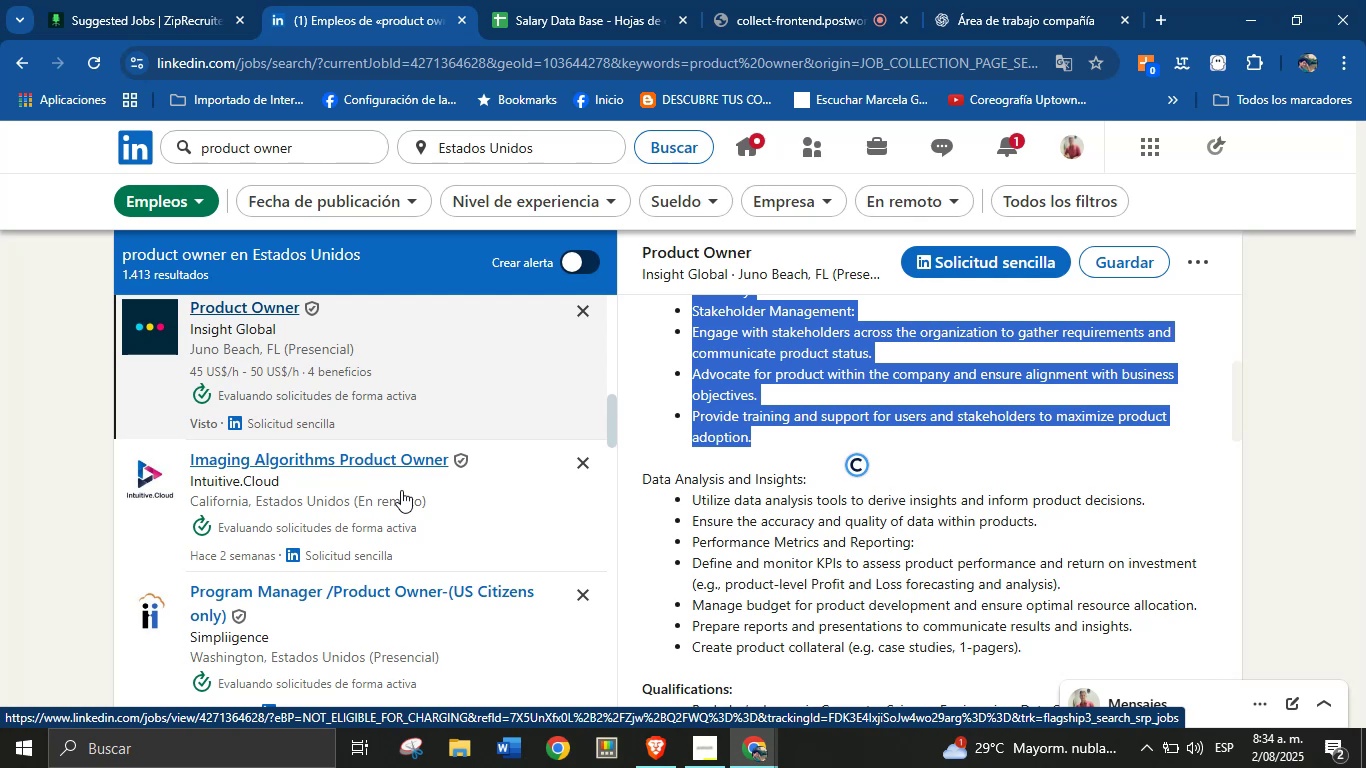 
scroll: coordinate [402, 490], scroll_direction: down, amount: 5.0
 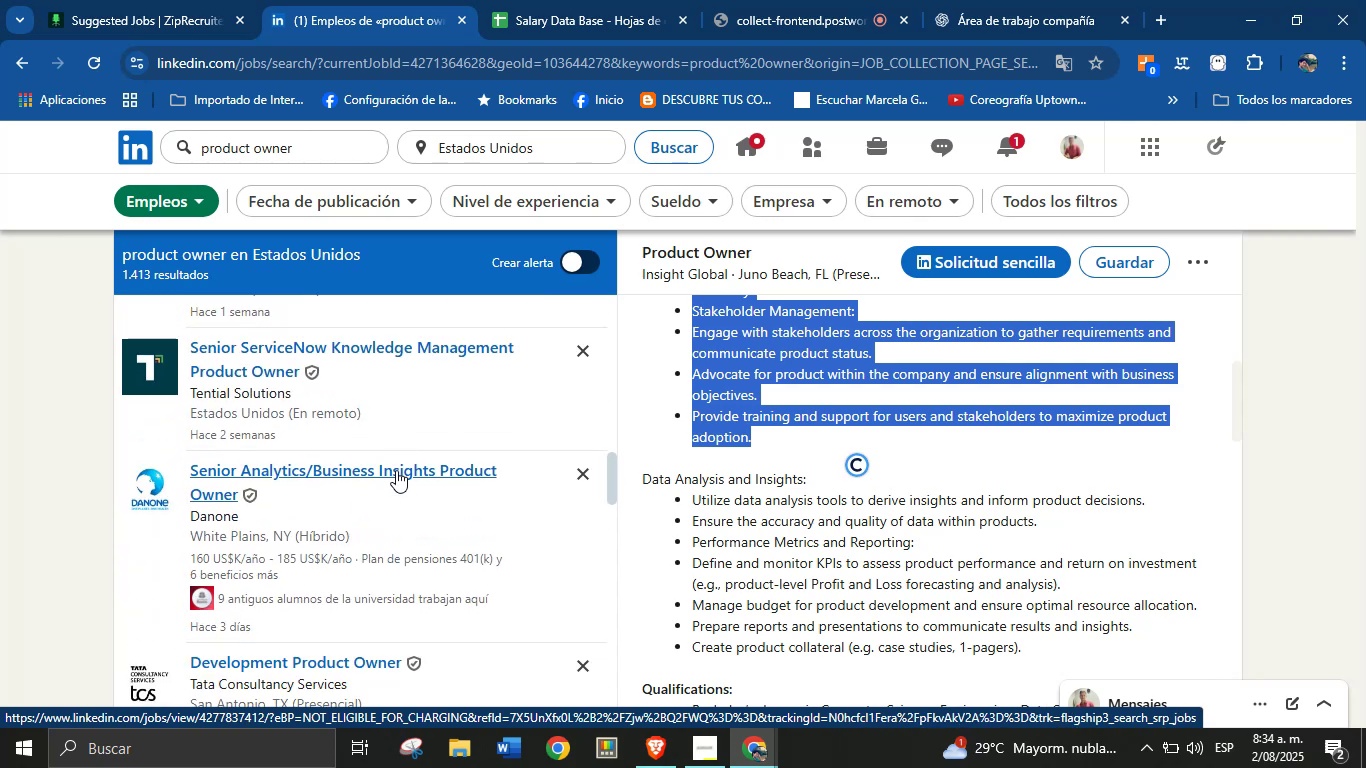 
left_click([404, 462])
 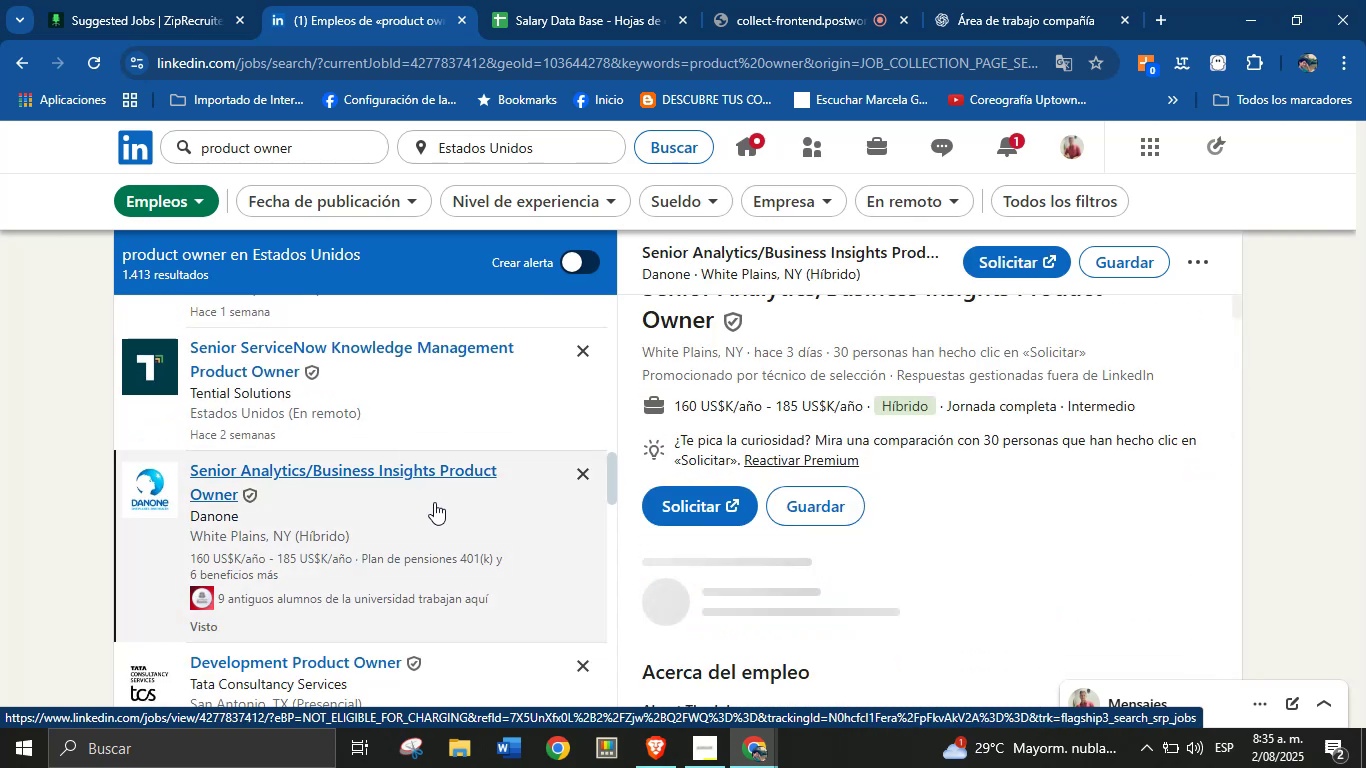 
scroll: coordinate [731, 525], scroll_direction: down, amount: 1.0
 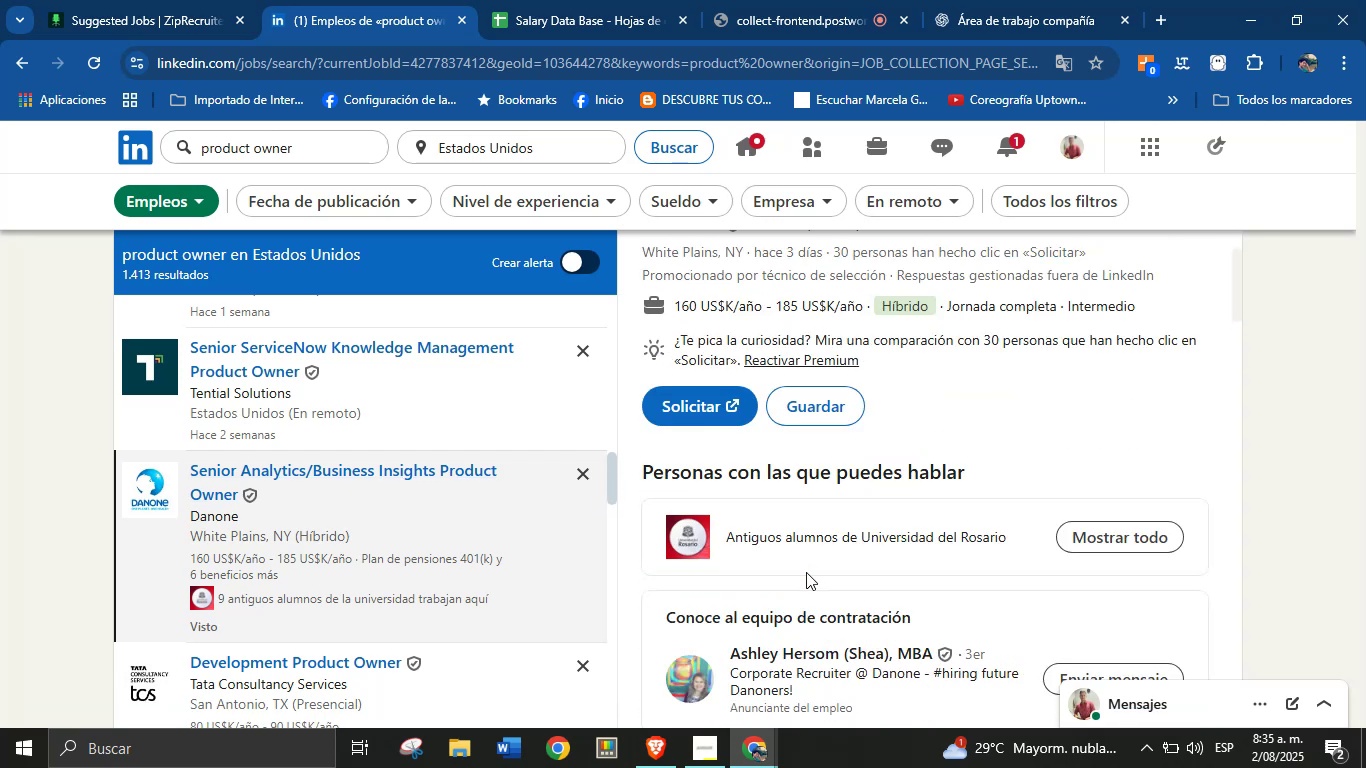 
wait(8.3)
 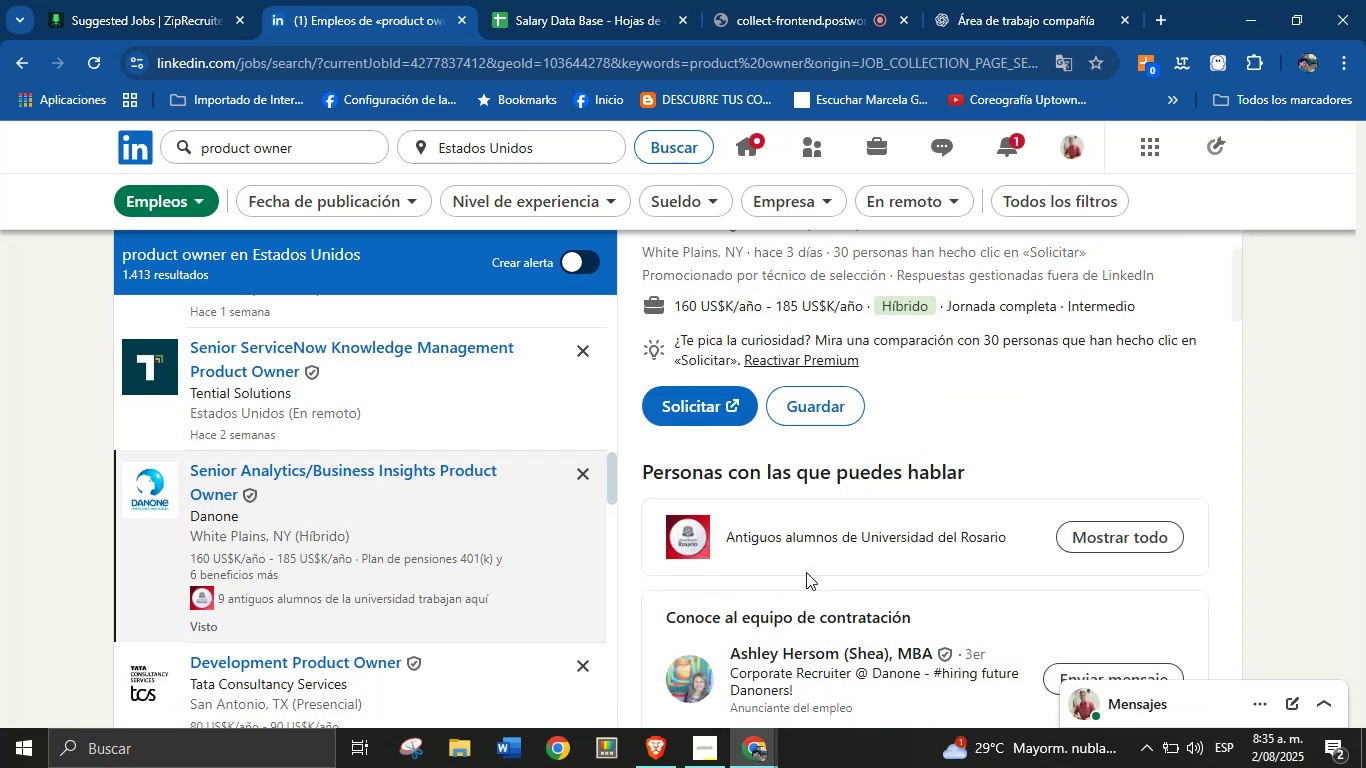 
scroll: coordinate [736, 288], scroll_direction: up, amount: 2.0
 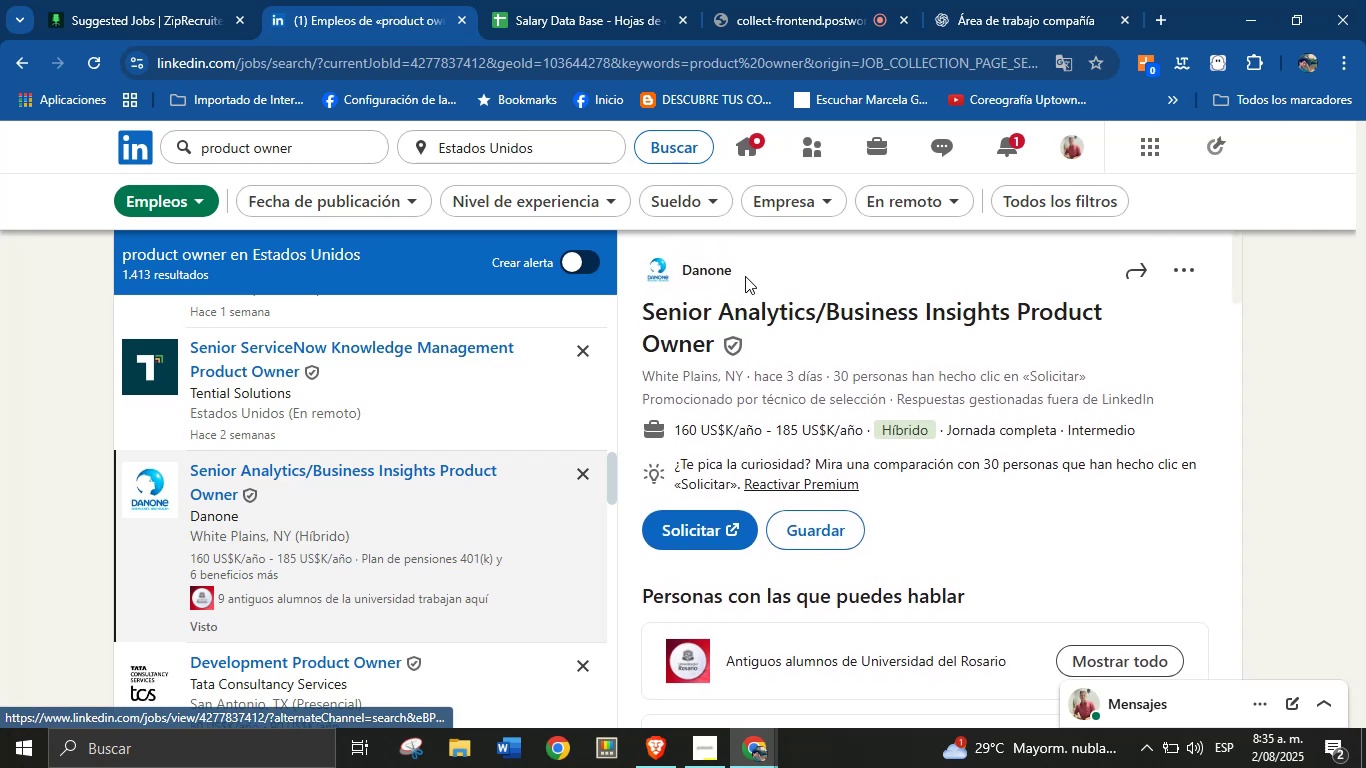 
left_click_drag(start_coordinate=[731, 274], to_coordinate=[699, 275])
 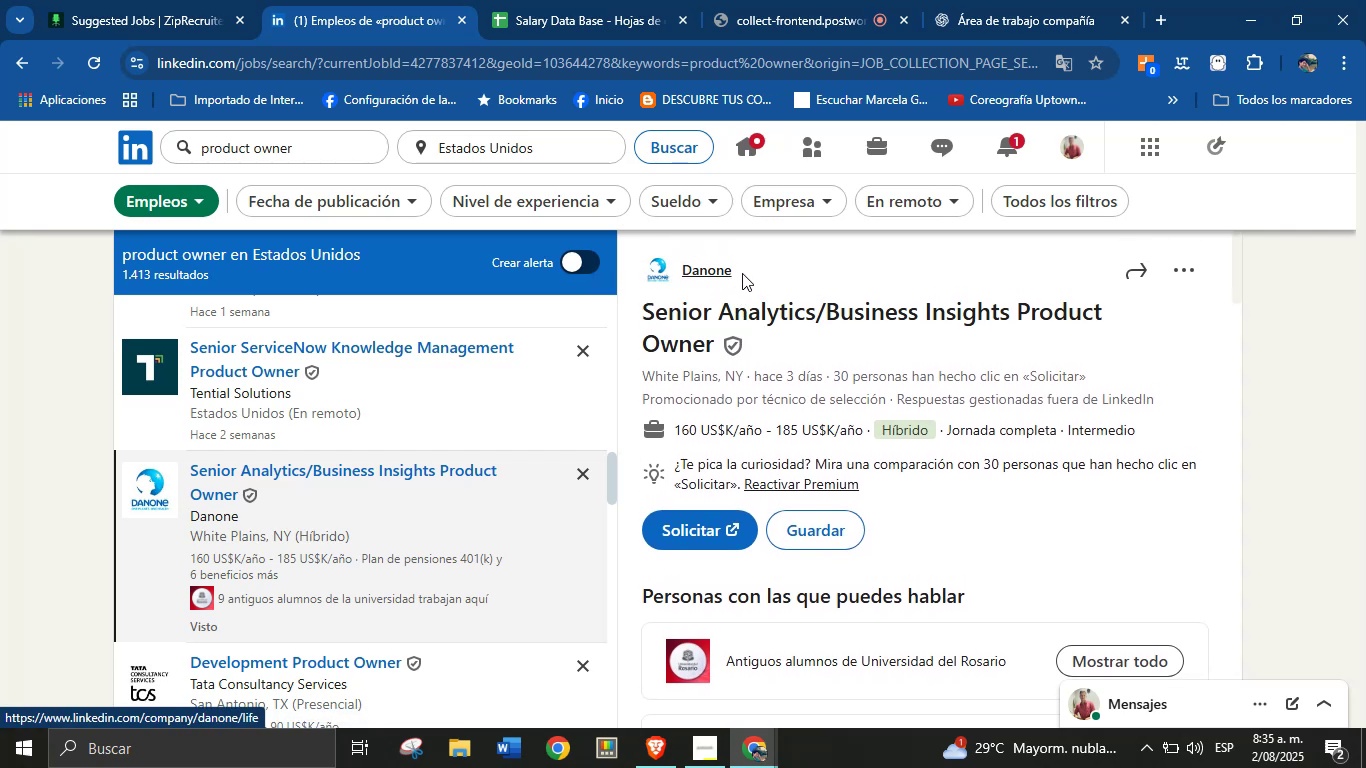 
left_click([746, 276])
 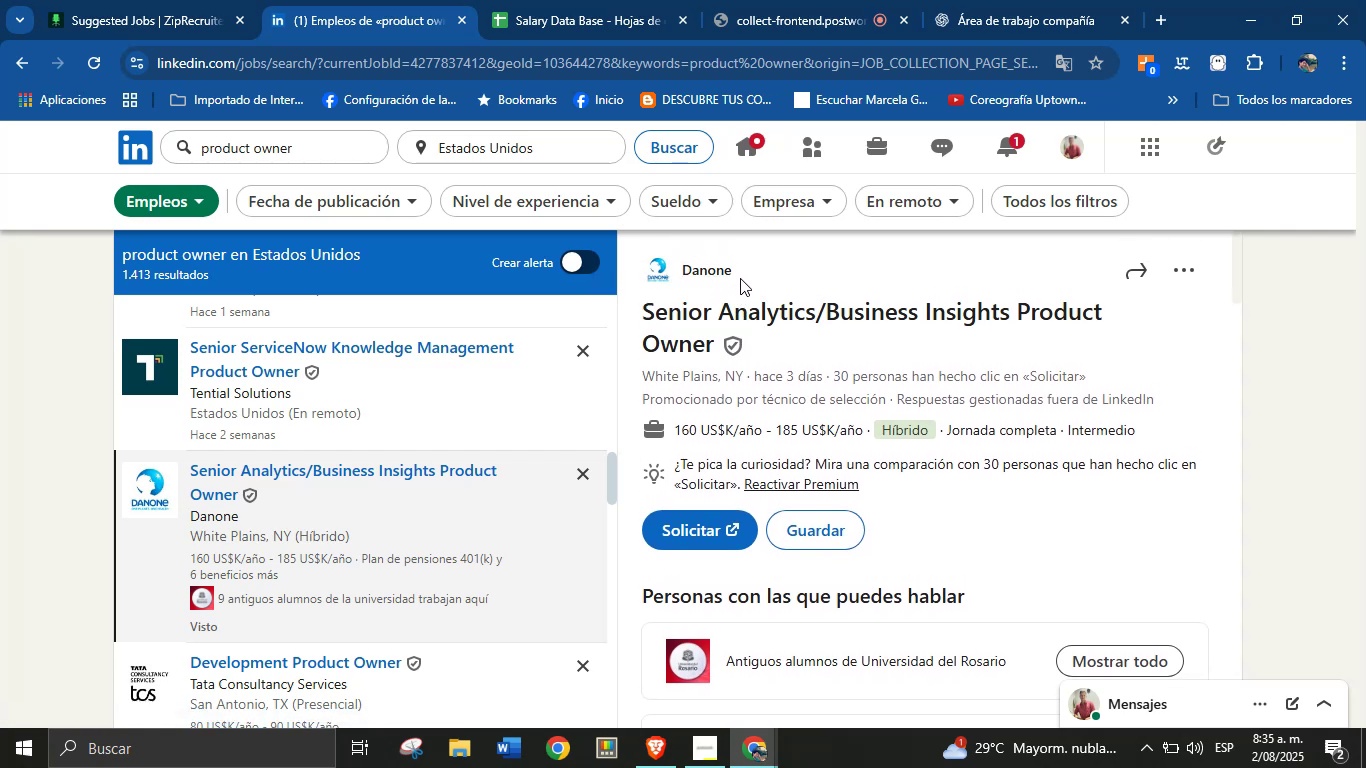 
left_click_drag(start_coordinate=[738, 278], to_coordinate=[685, 279])
 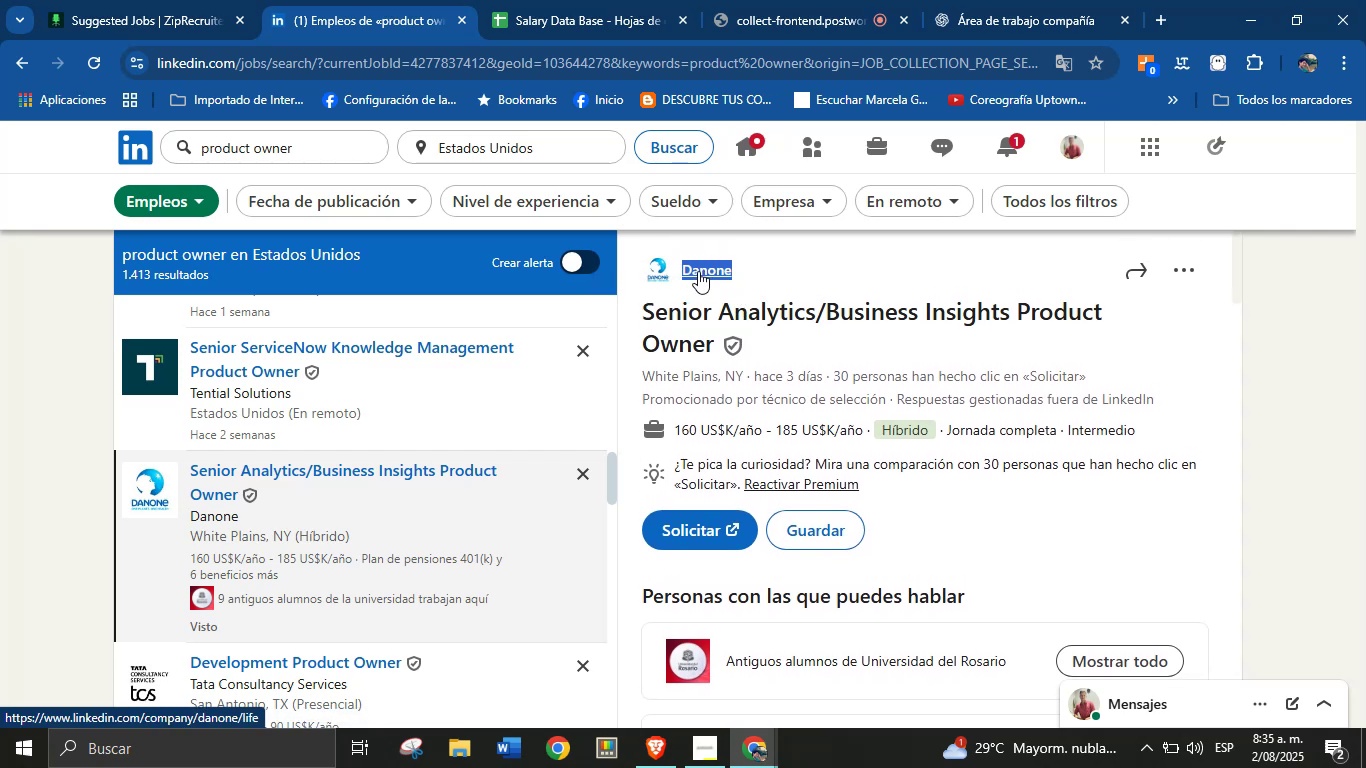 
key(Control+C)
 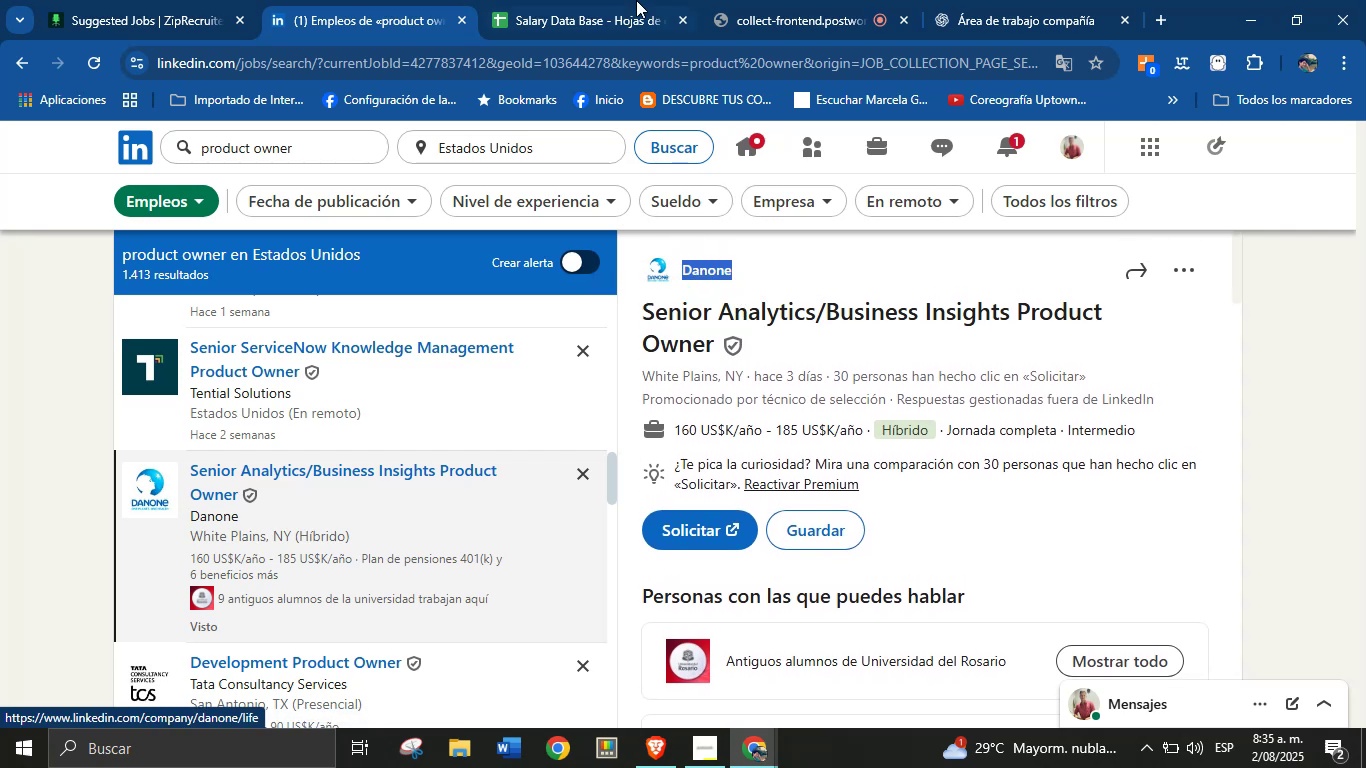 
left_click([633, 0])
 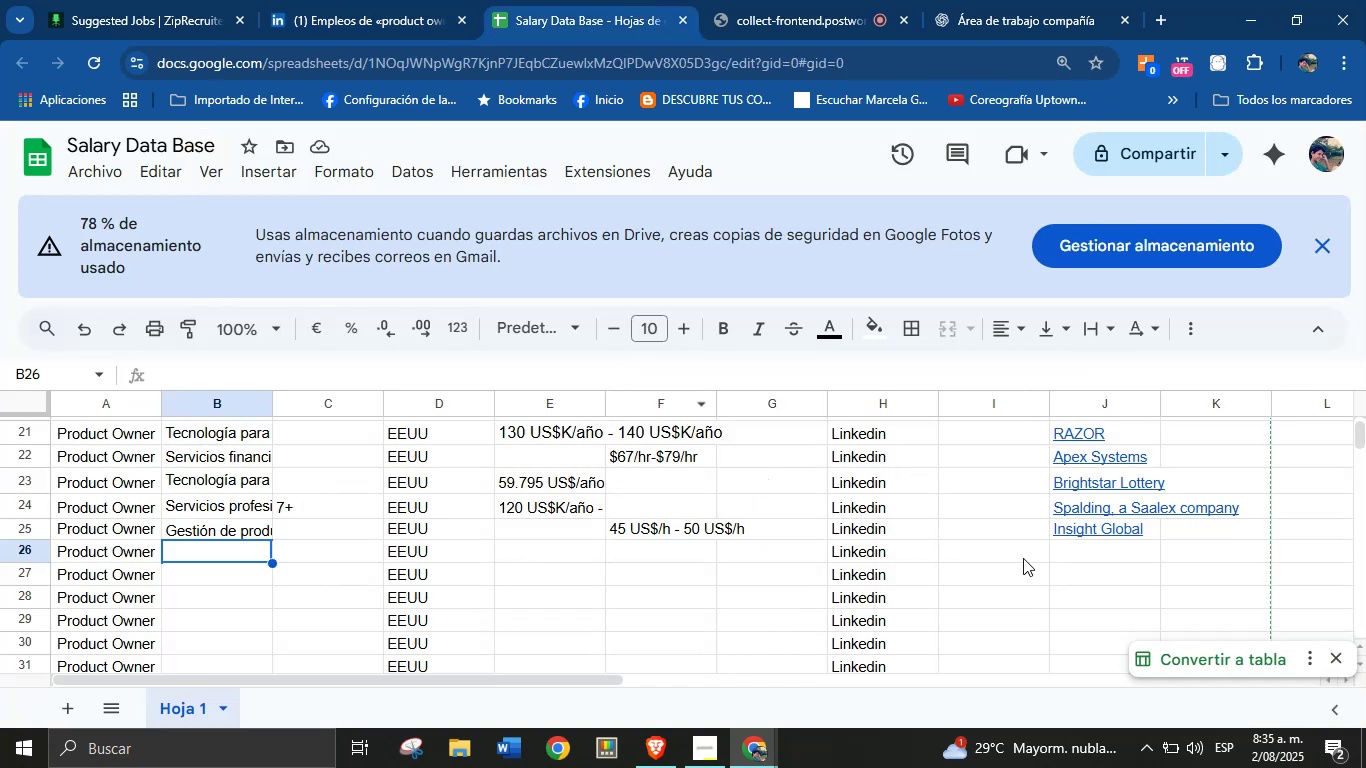 
left_click([1097, 557])
 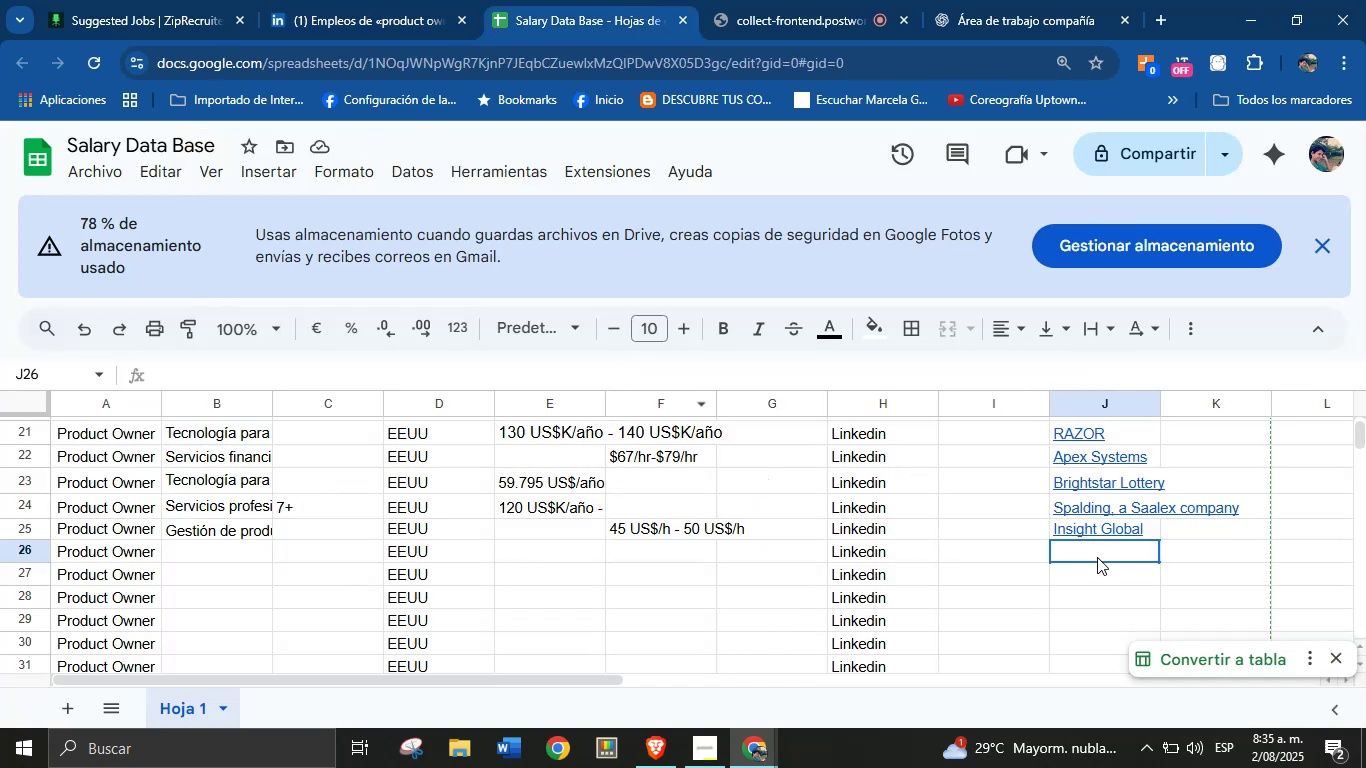 
key(Control+V)
 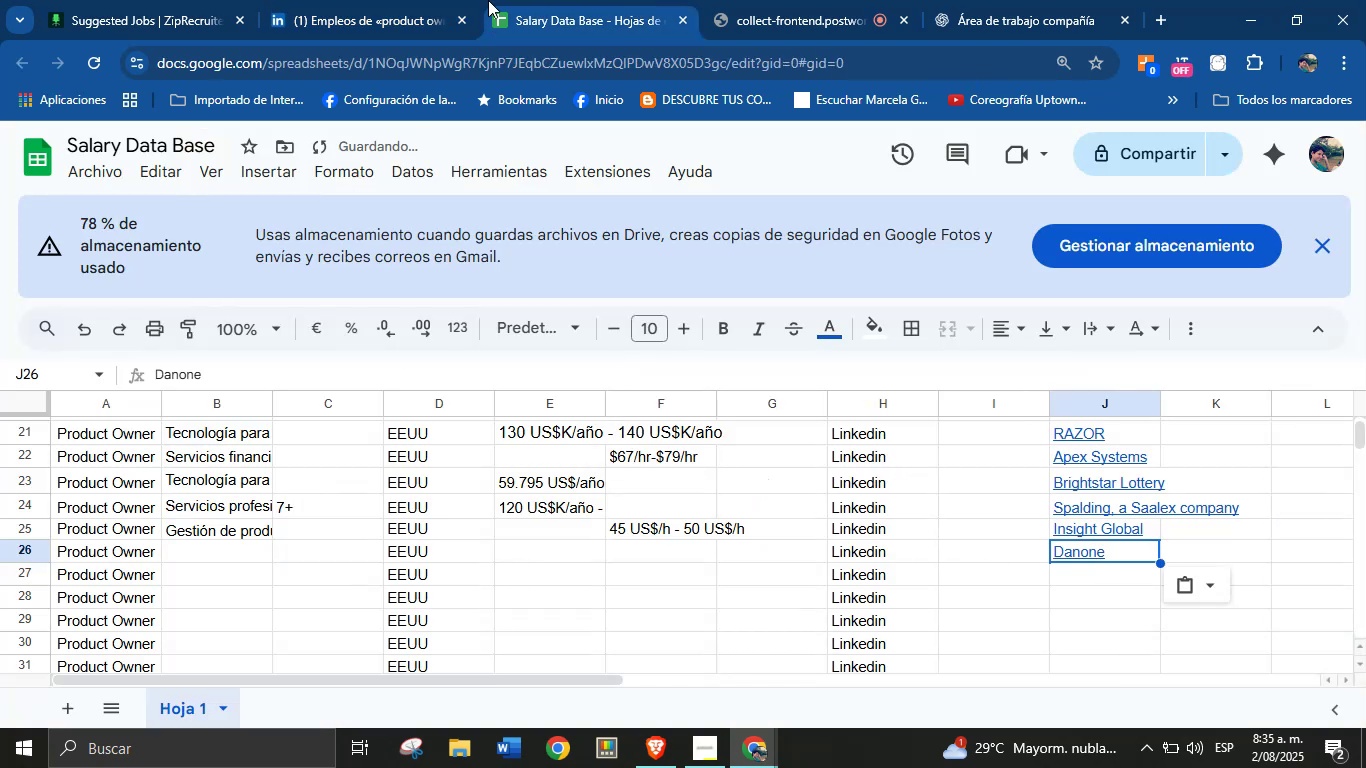 
left_click([415, 0])
 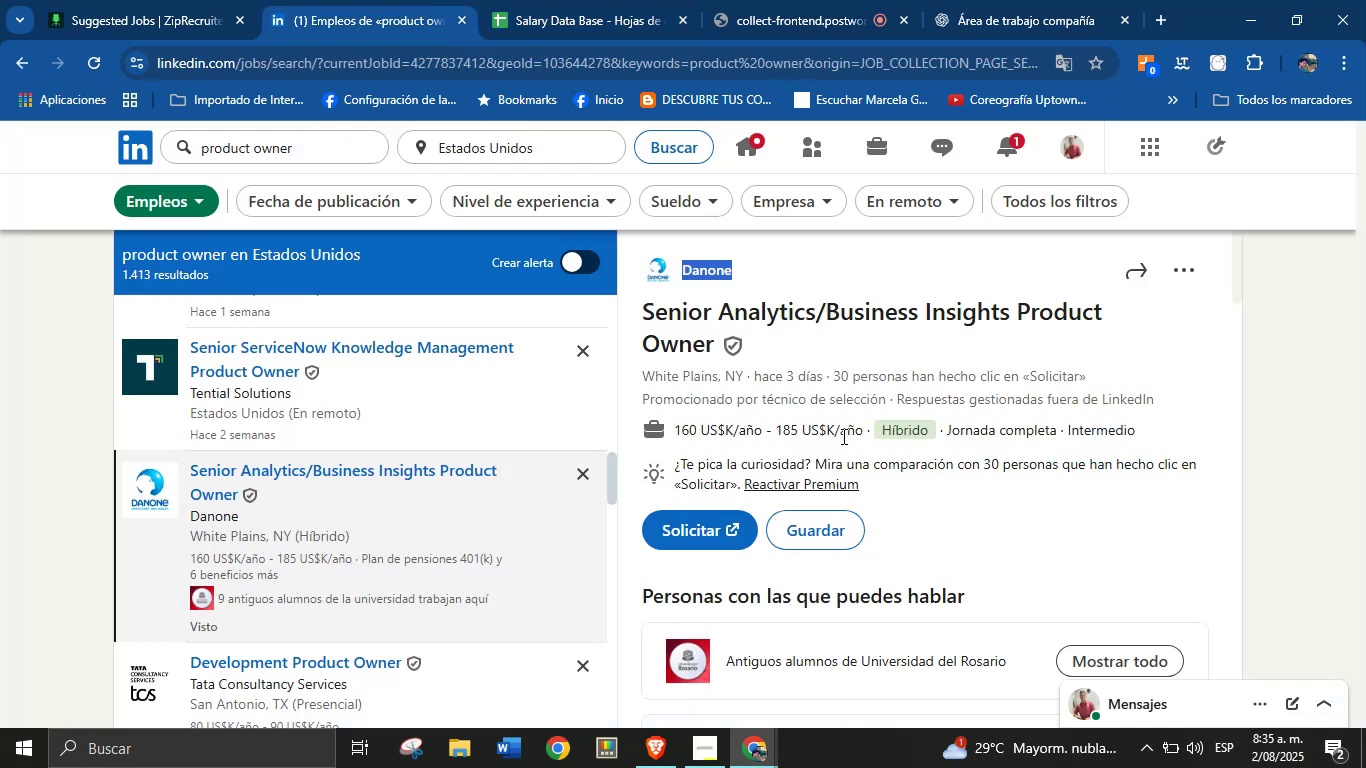 
left_click([842, 430])
 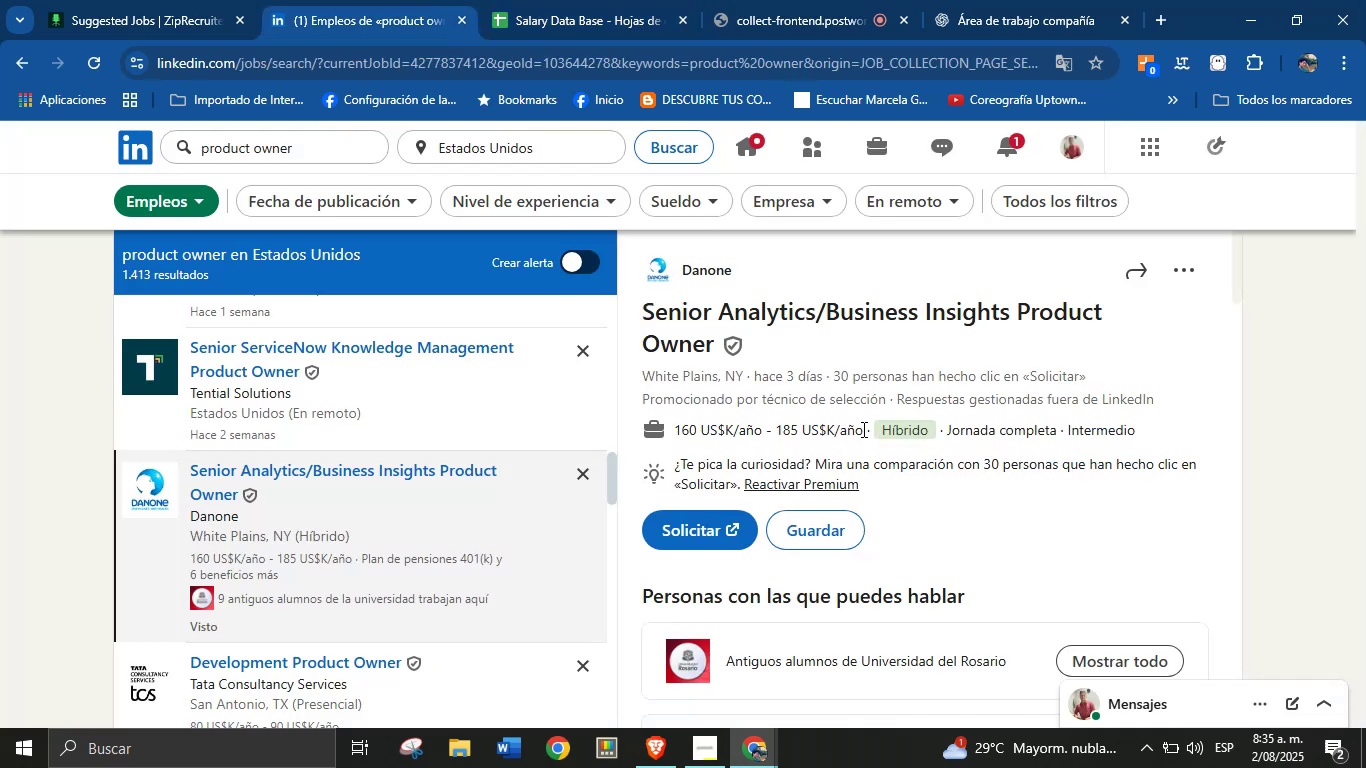 
left_click_drag(start_coordinate=[862, 429], to_coordinate=[676, 431])
 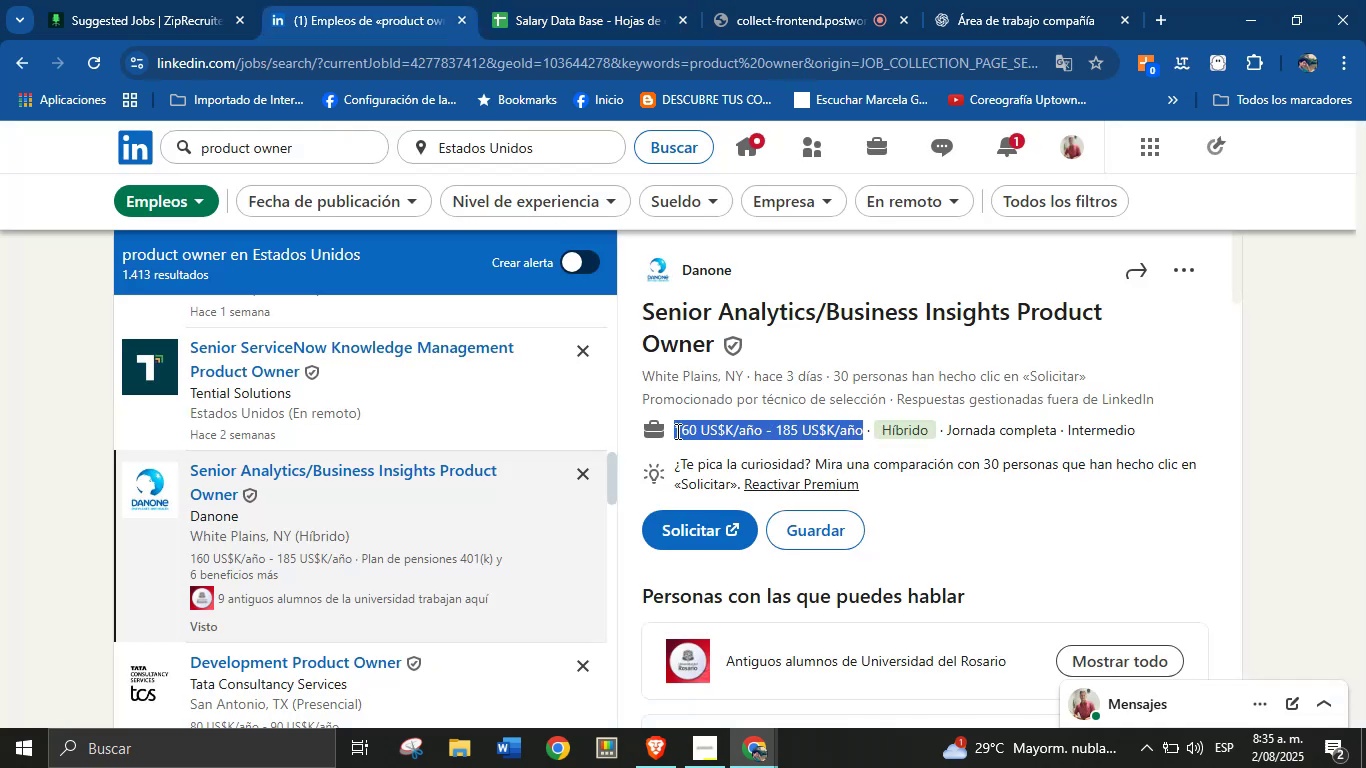 
key(Control+C)
 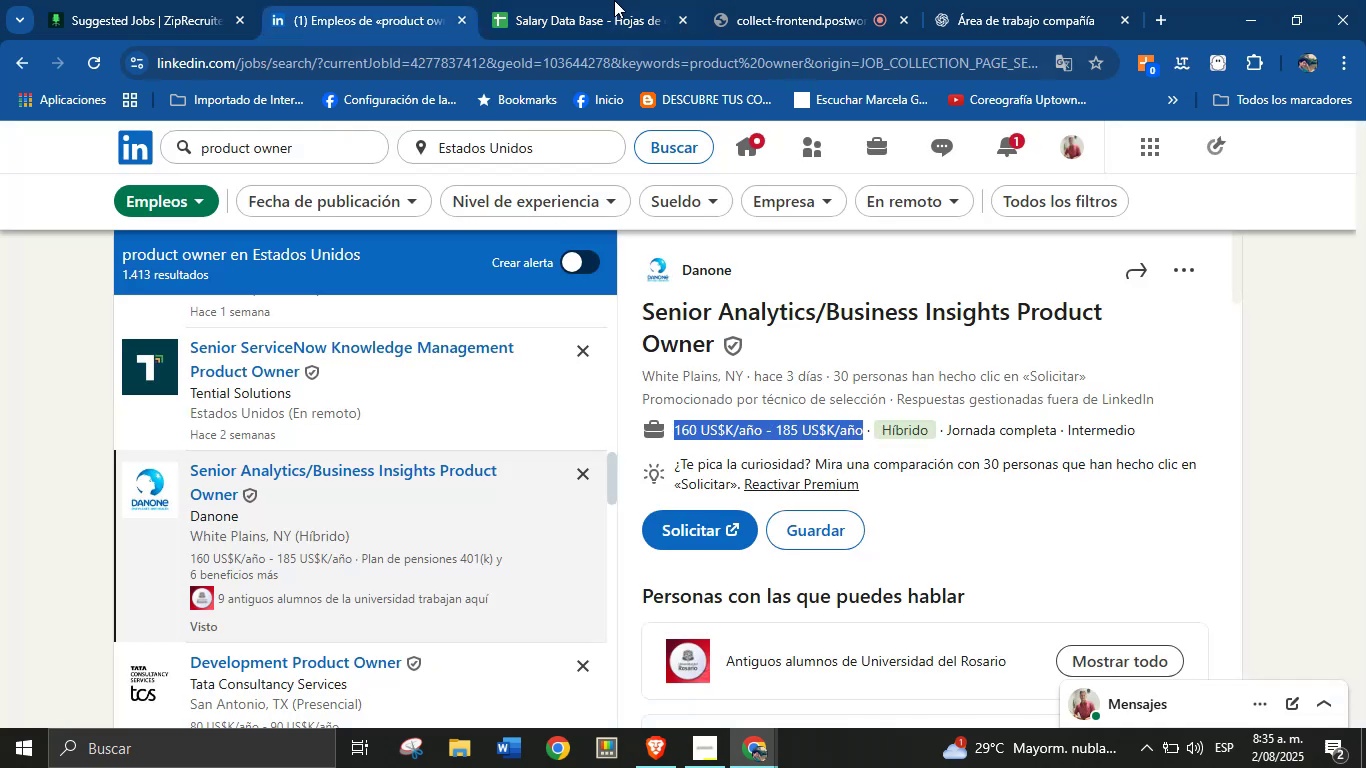 
left_click([616, 0])
 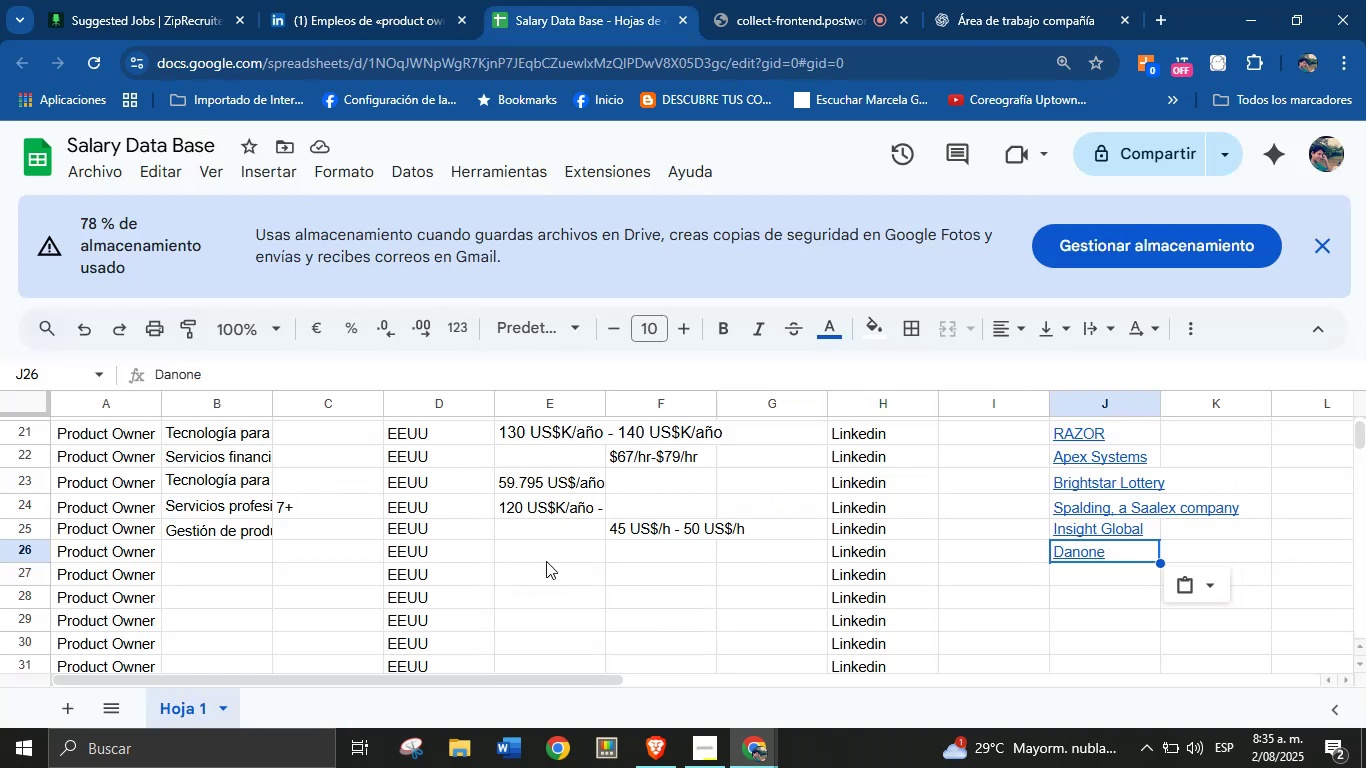 
key(Control+V)
 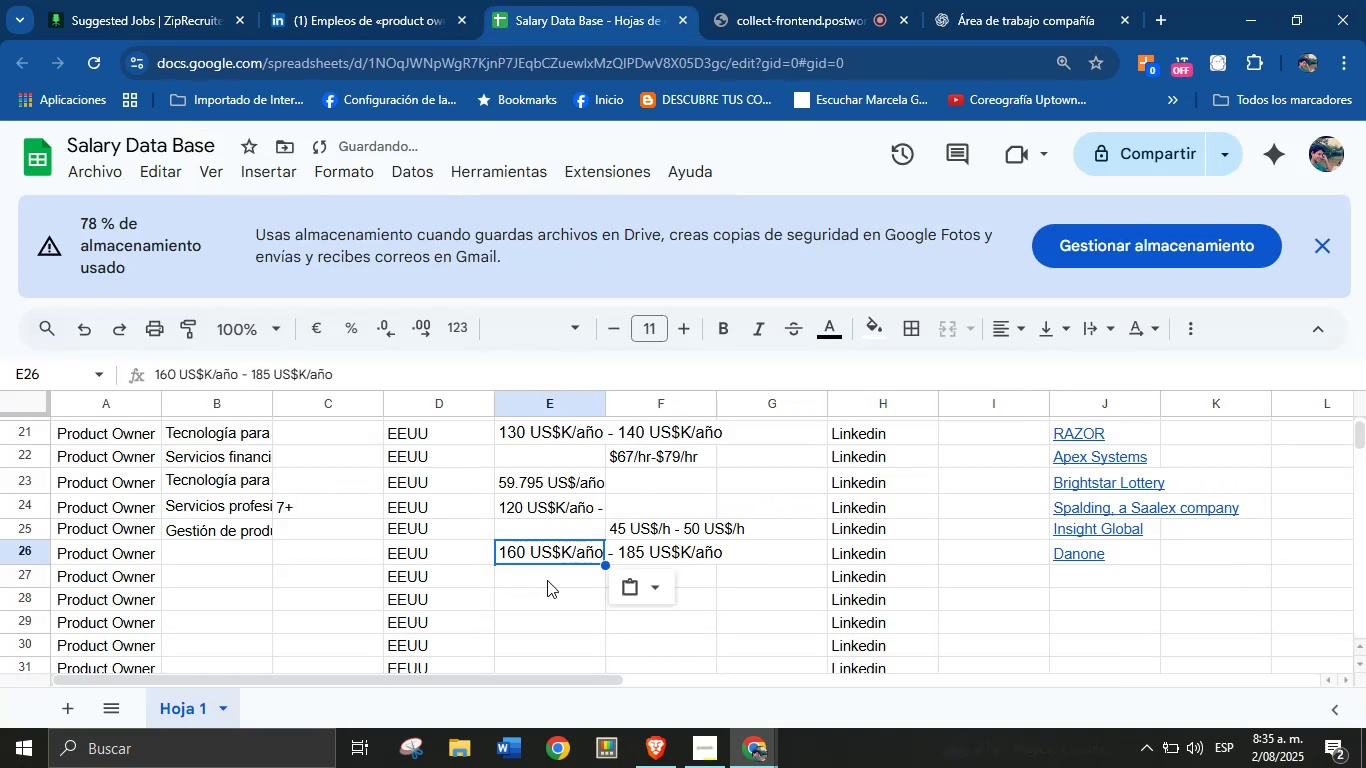 
left_click([549, 579])
 